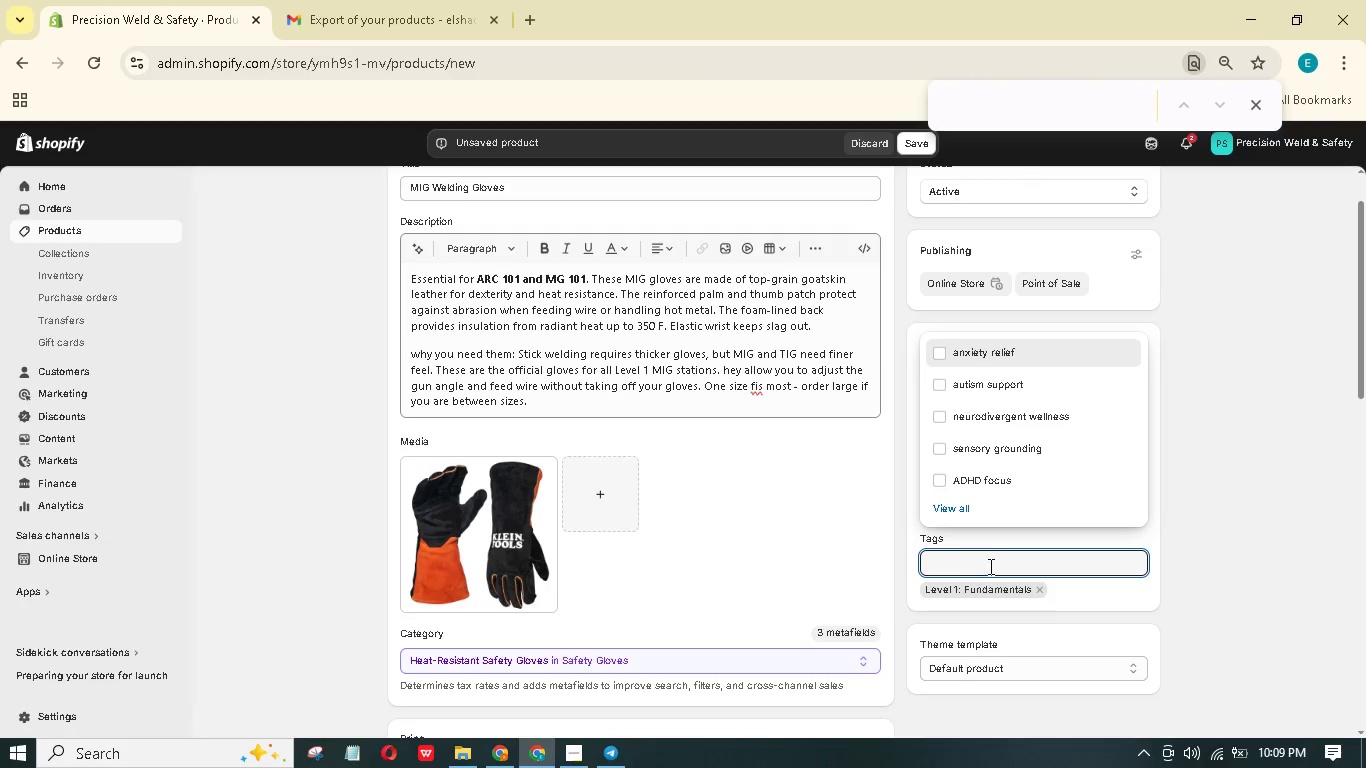 
type(Safety Gear)
 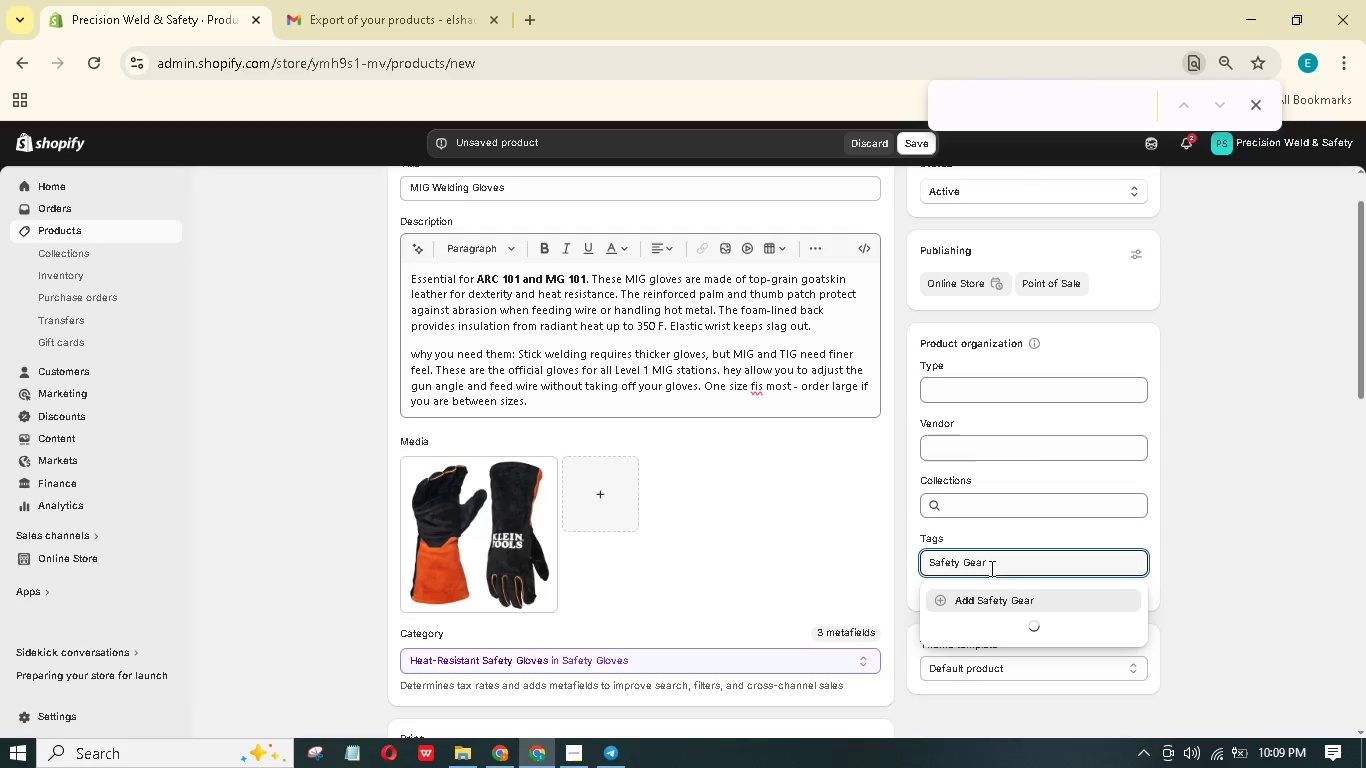 
key(Enter)
 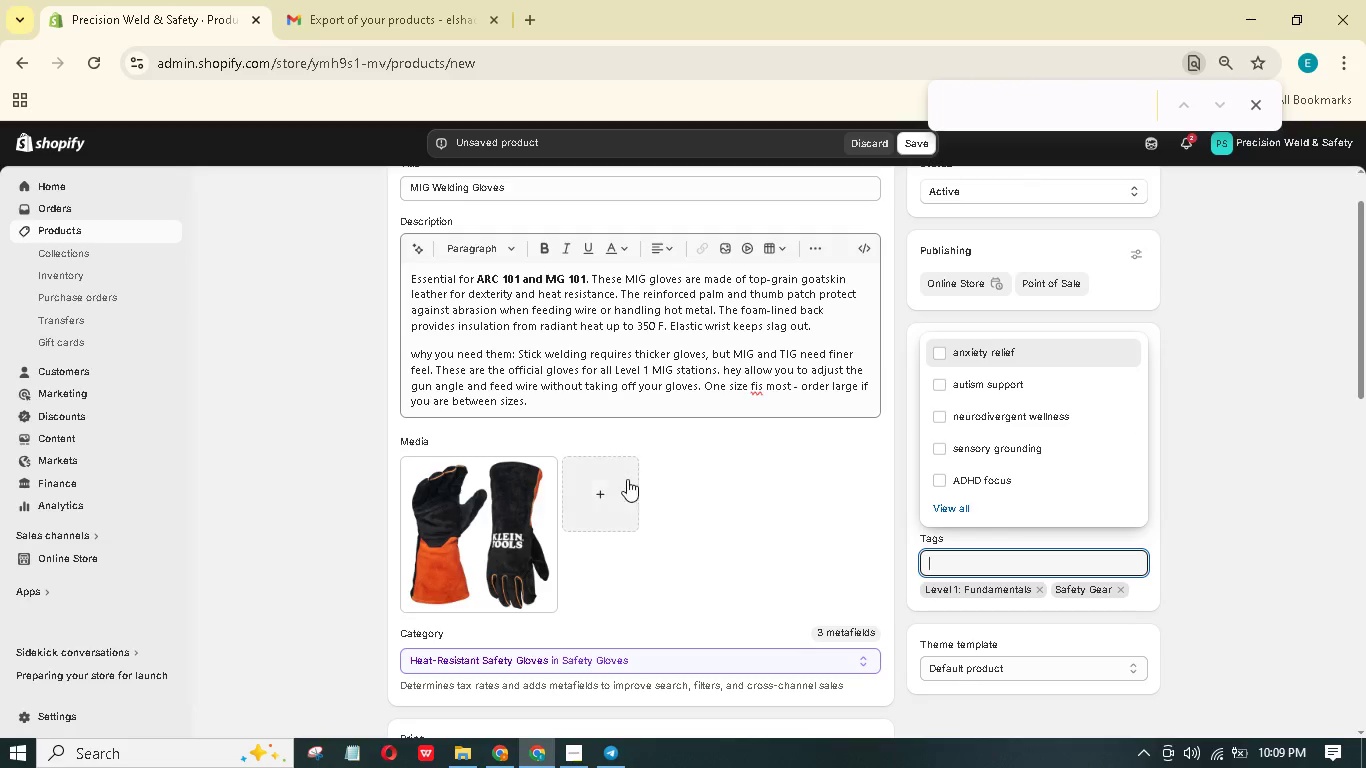 
left_click([464, 511])
 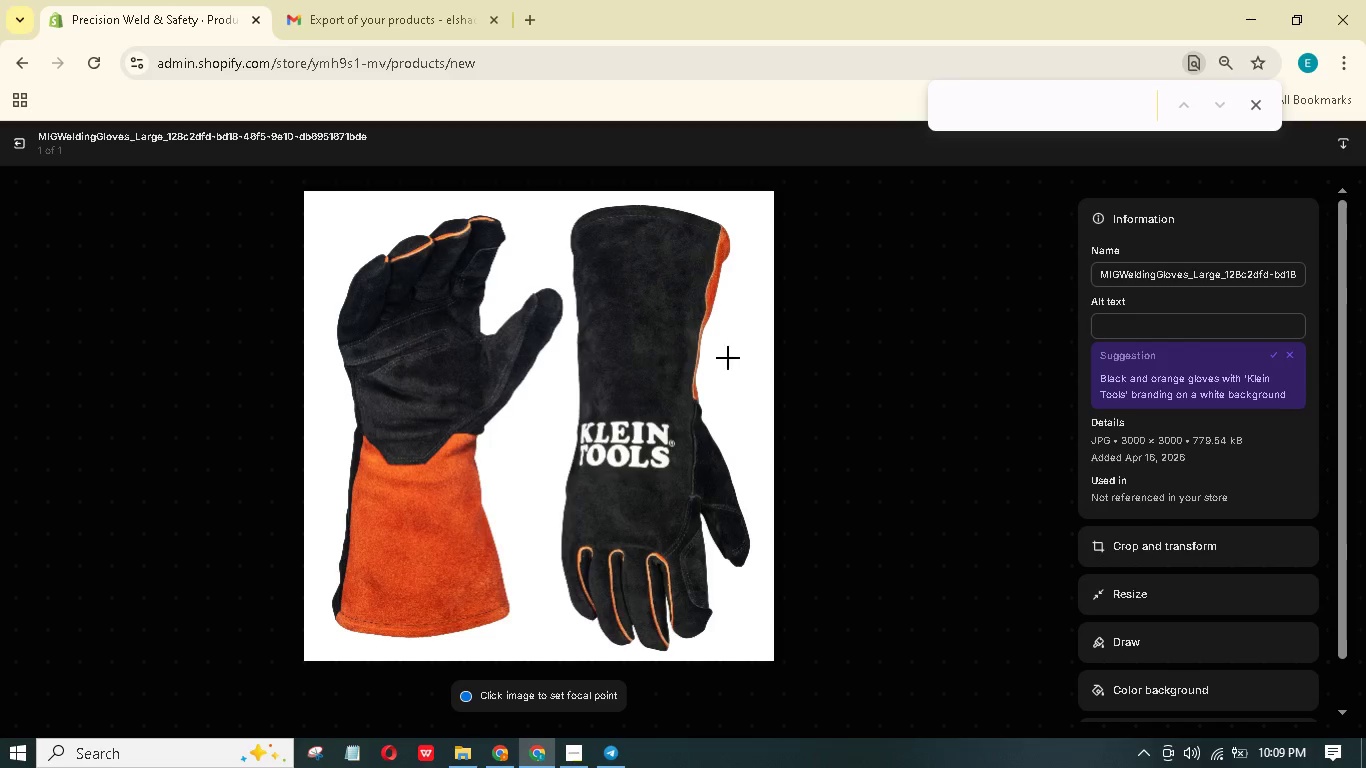 
wait(6.25)
 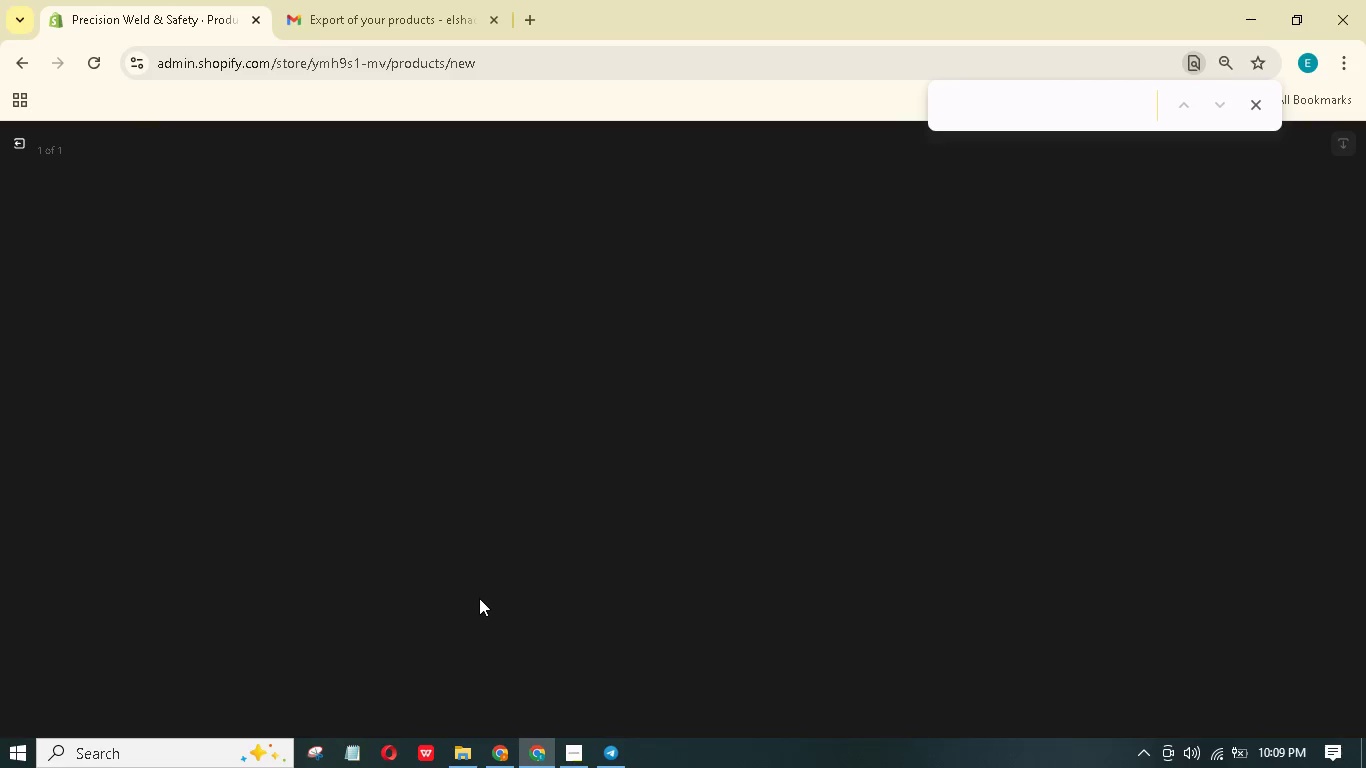 
type(Pair of orange and blck goatskin welding reinforced palm nd elastic wrist cuff, lying in a white background.)
 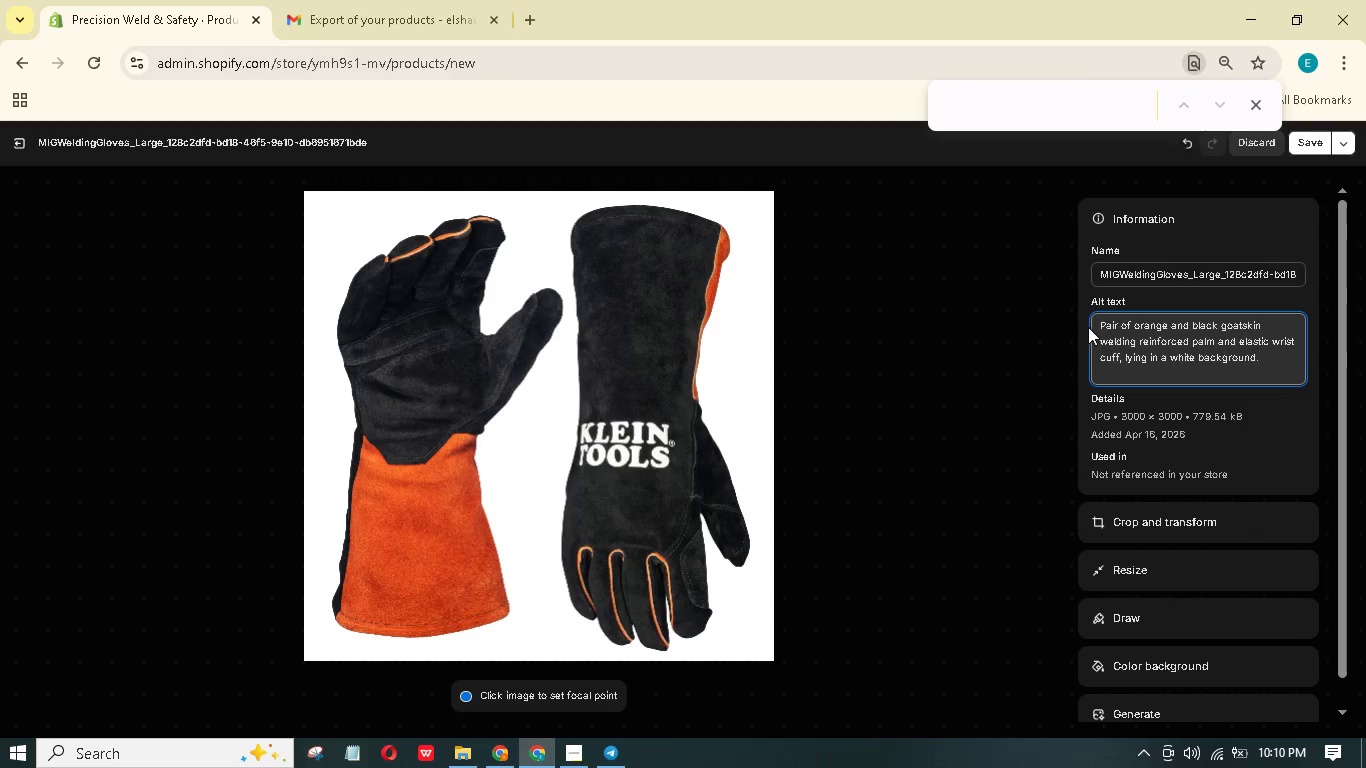 
left_click([1298, 138])
 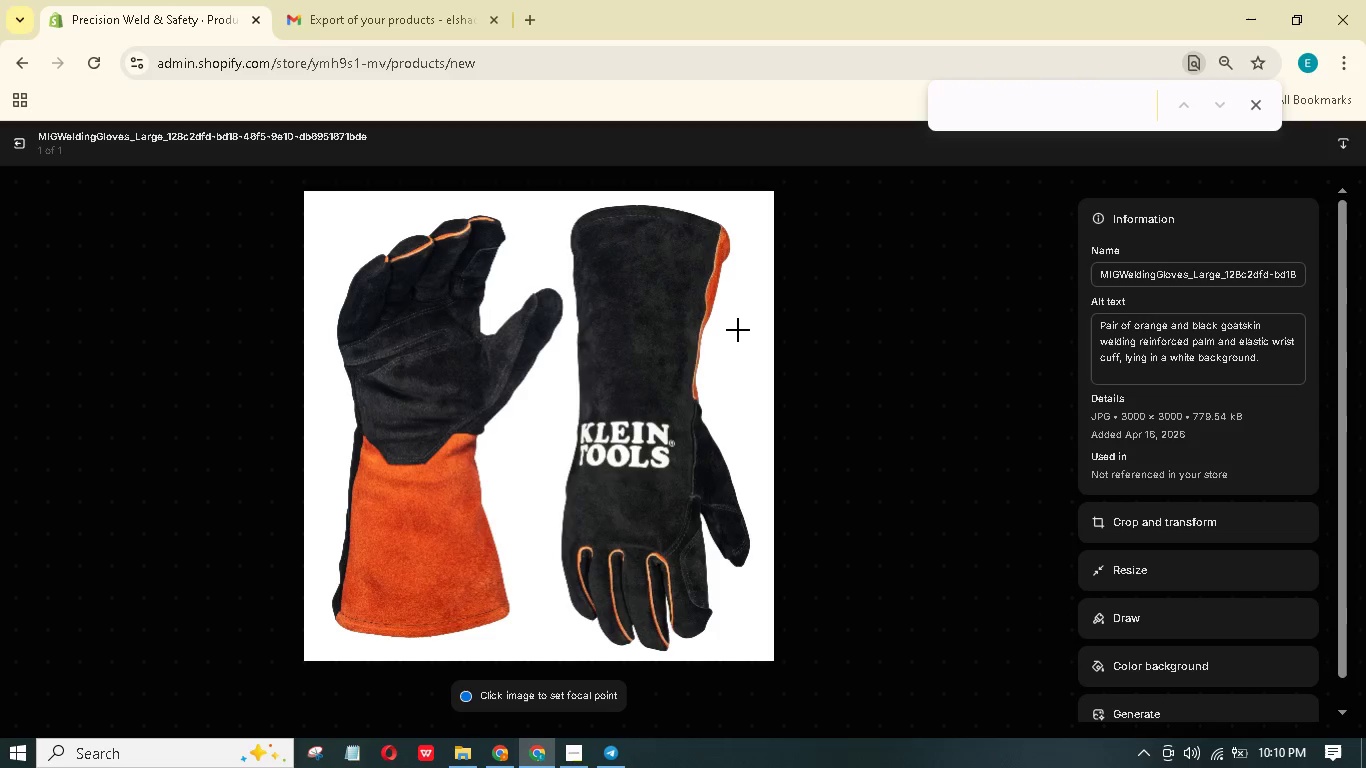 
mouse_move([29, 162])
 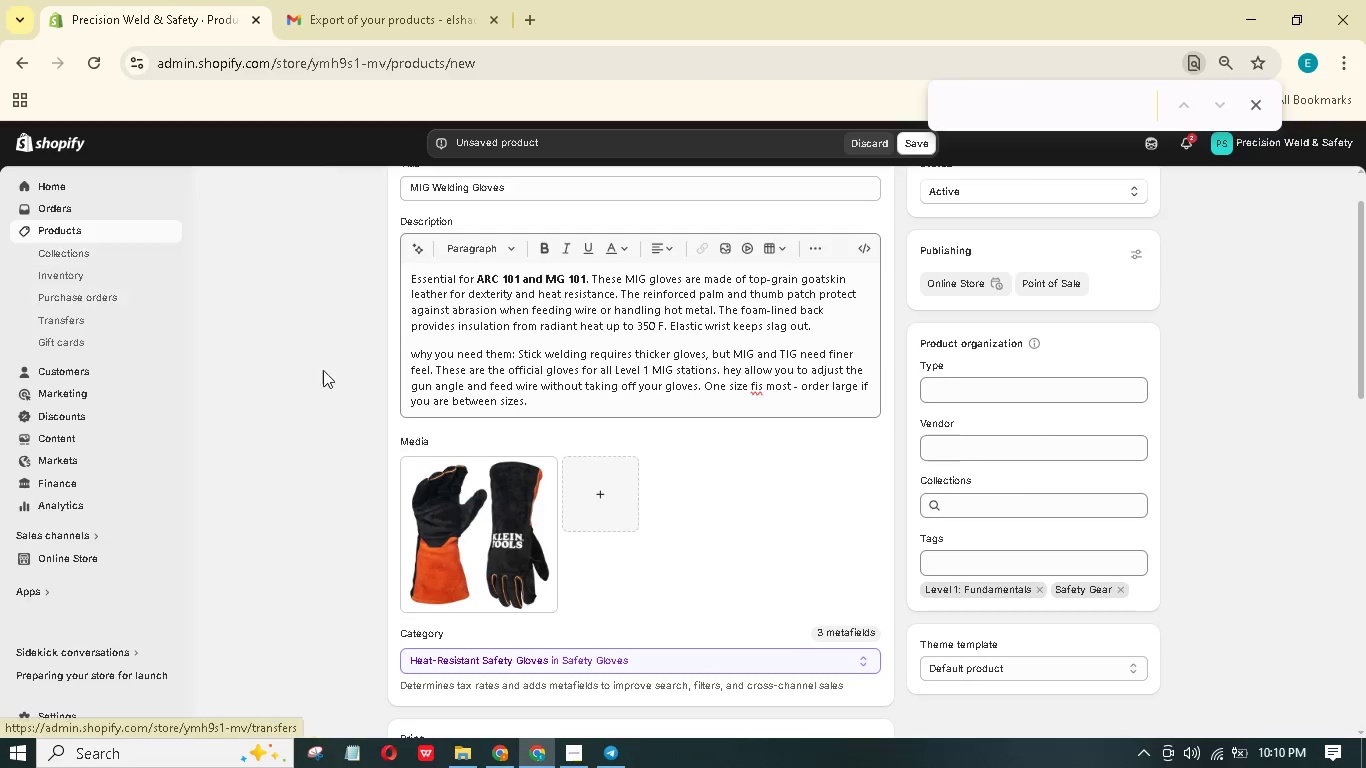 
scroll: coordinate [415, 409], scroll_direction: down, amount: 5.0
 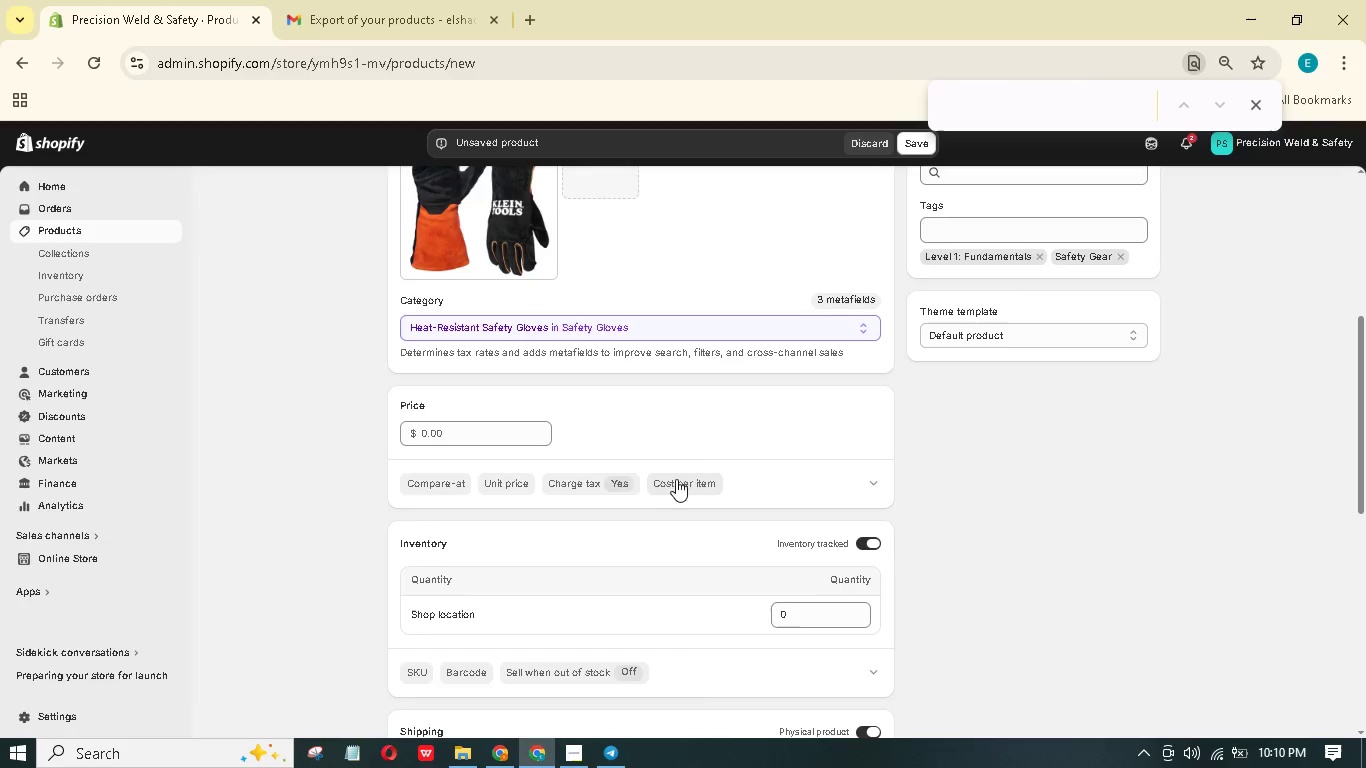 
left_click([690, 477])
 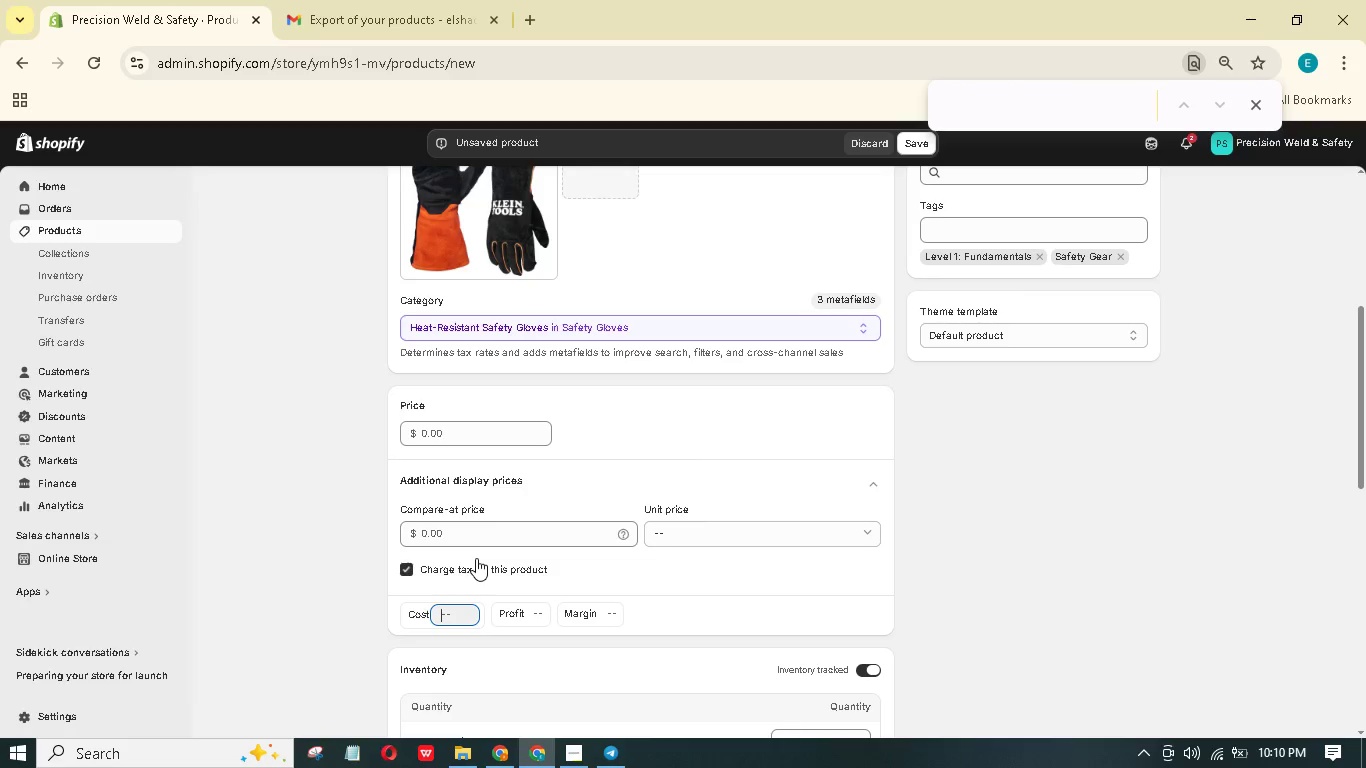 
key(Numpad2)
 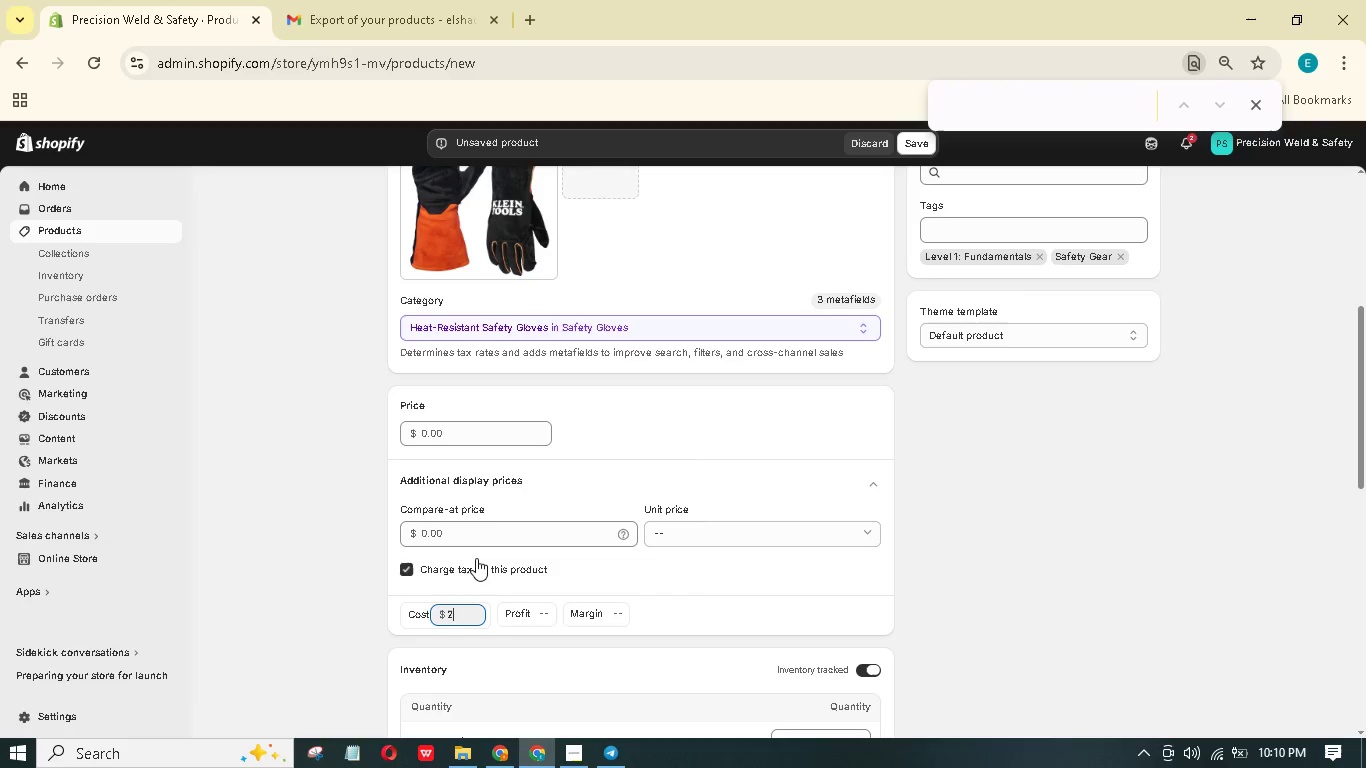 
key(Numpad5)
 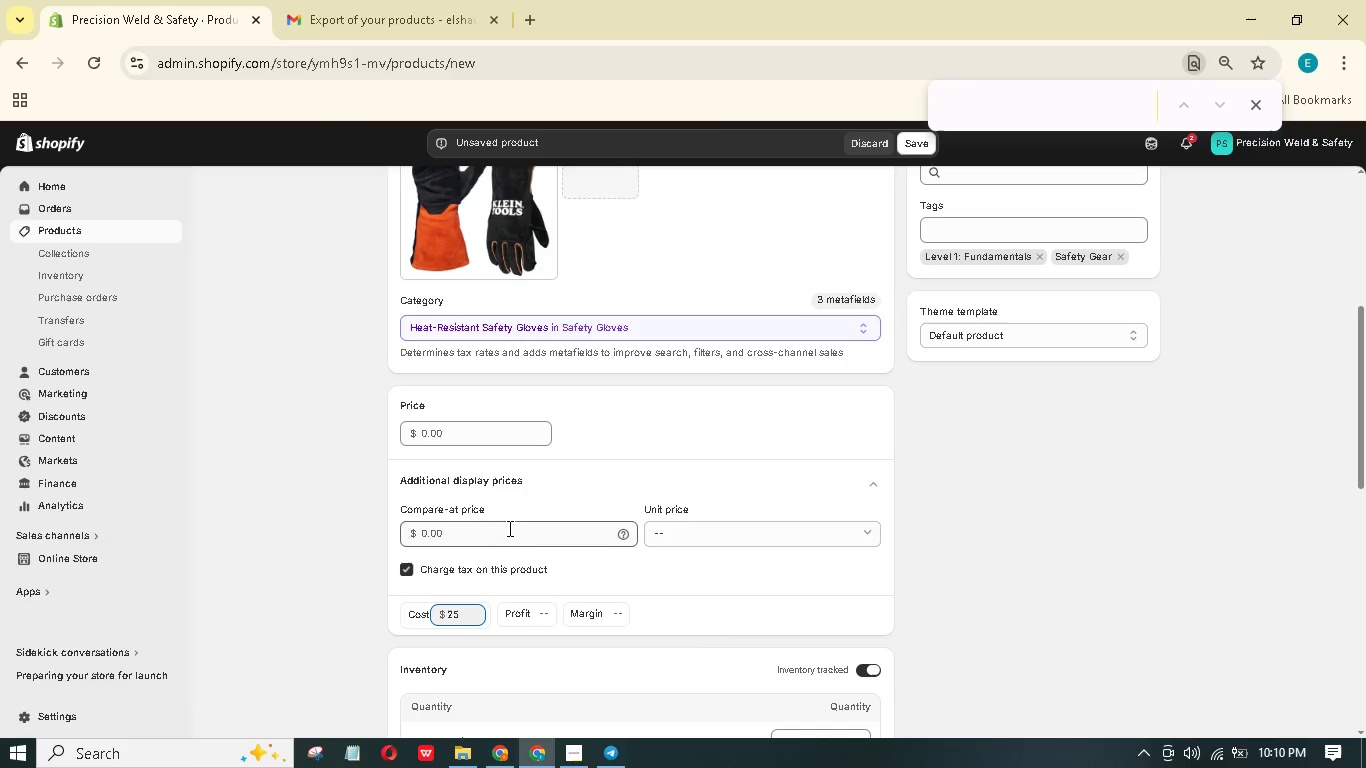 
left_click([487, 436])
 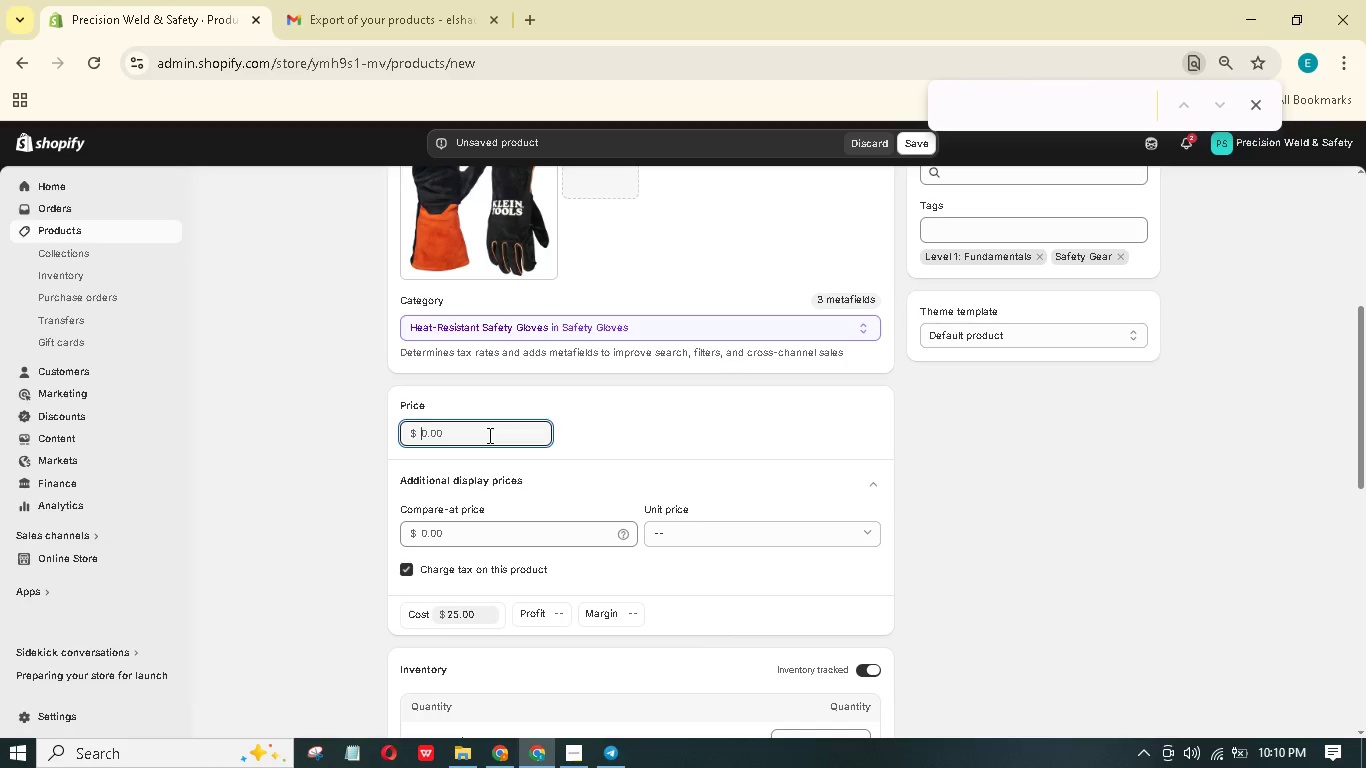 
key(Numpad1)
 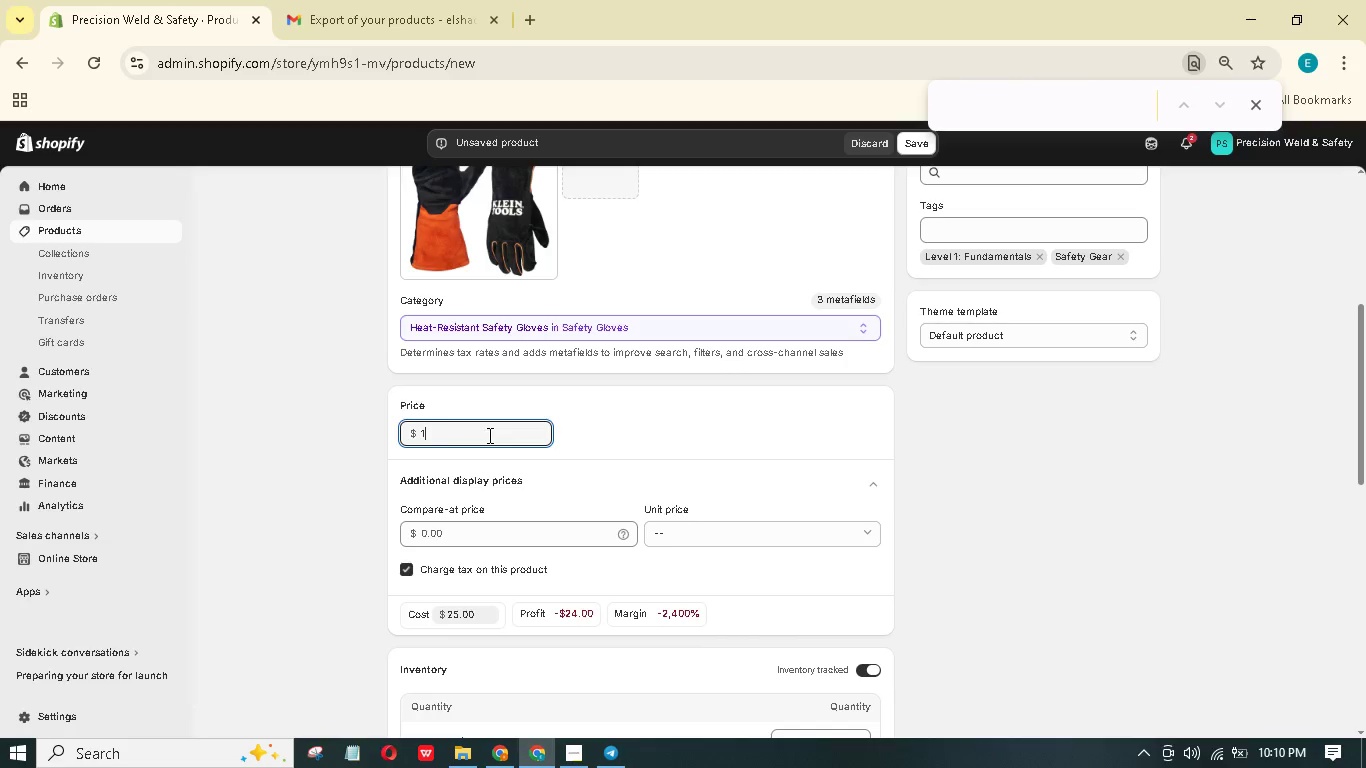 
key(Numpad6)
 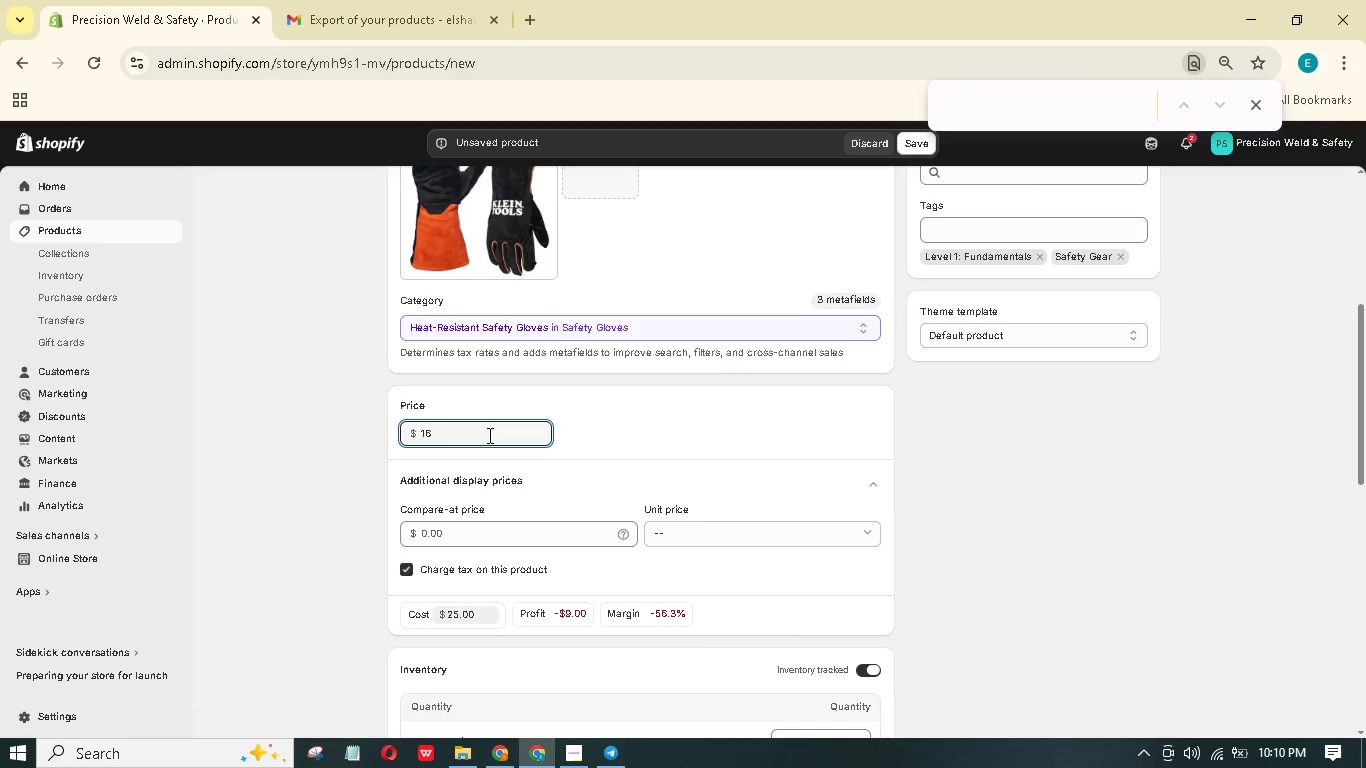 
key(Backspace)
 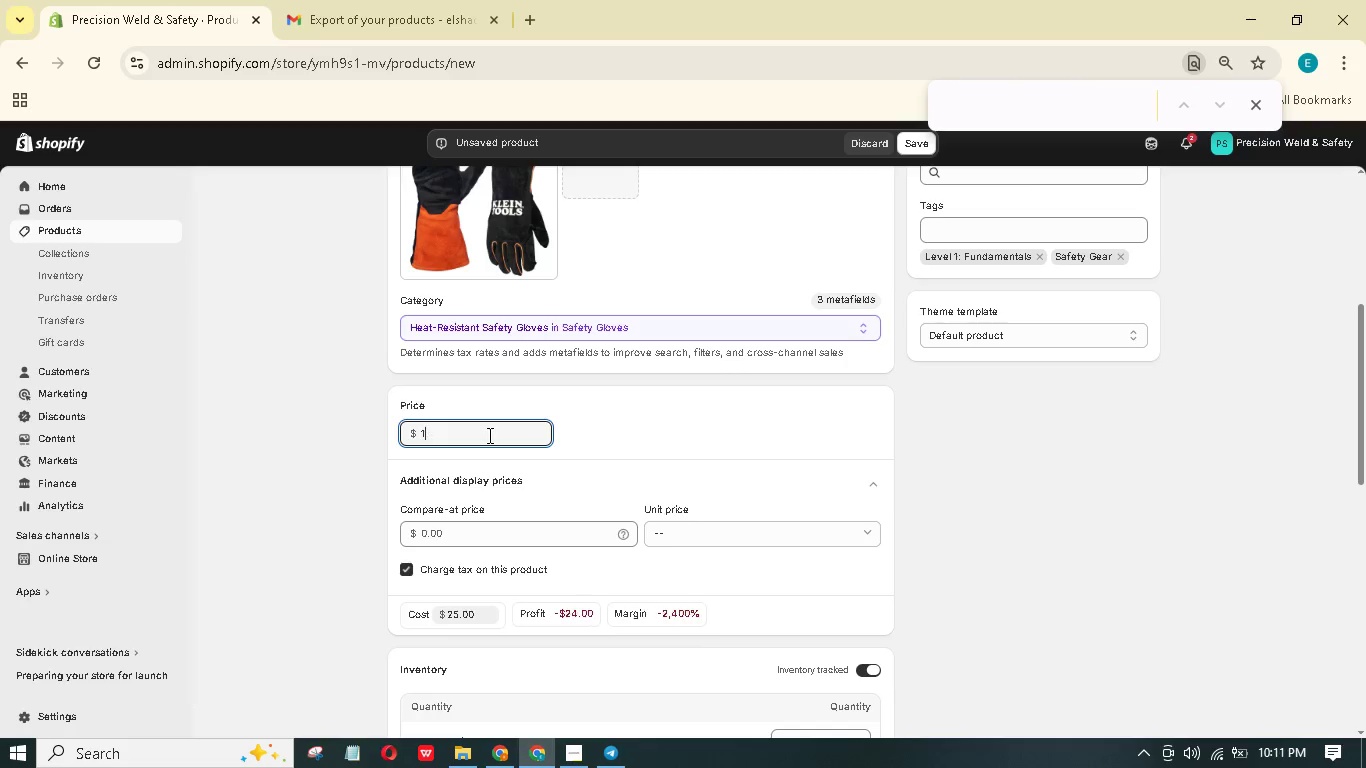 
key(Backspace)
 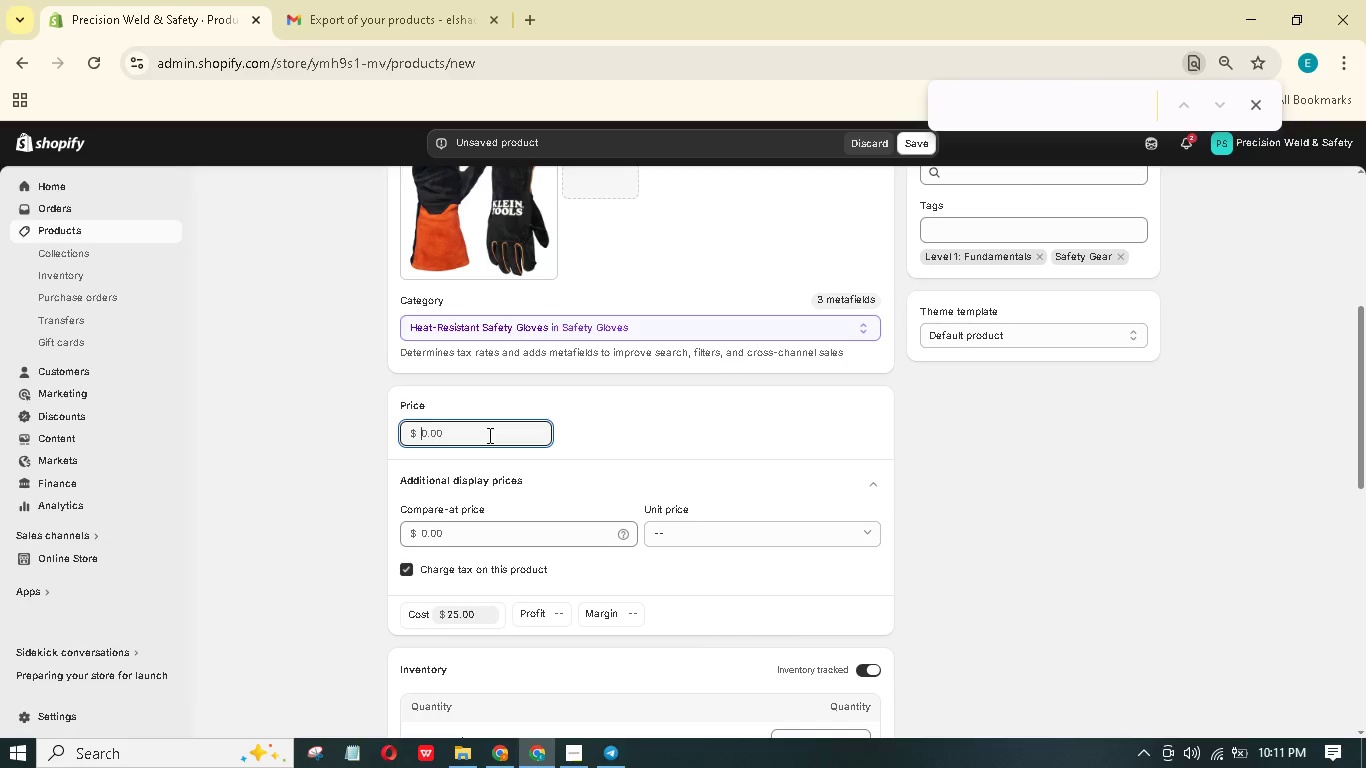 
key(Numpad2)
 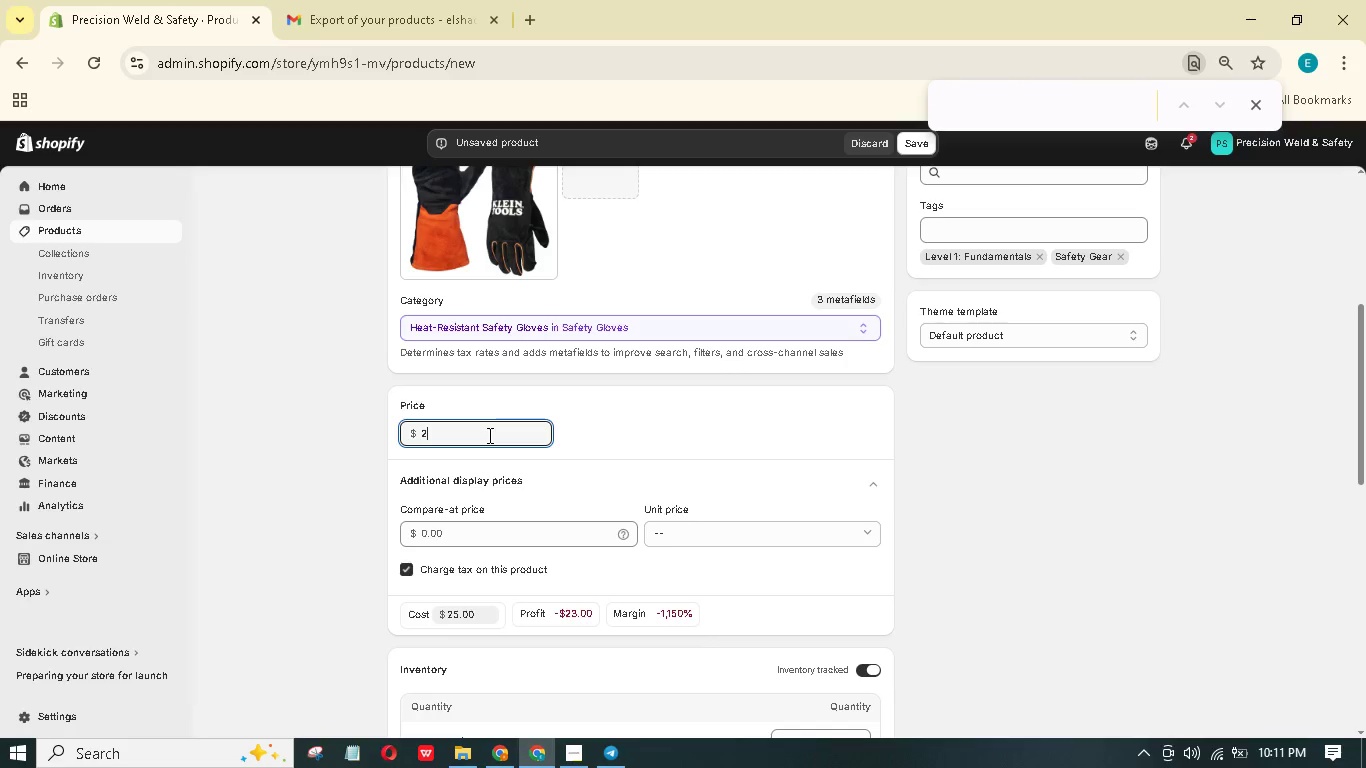 
key(Numpad6)
 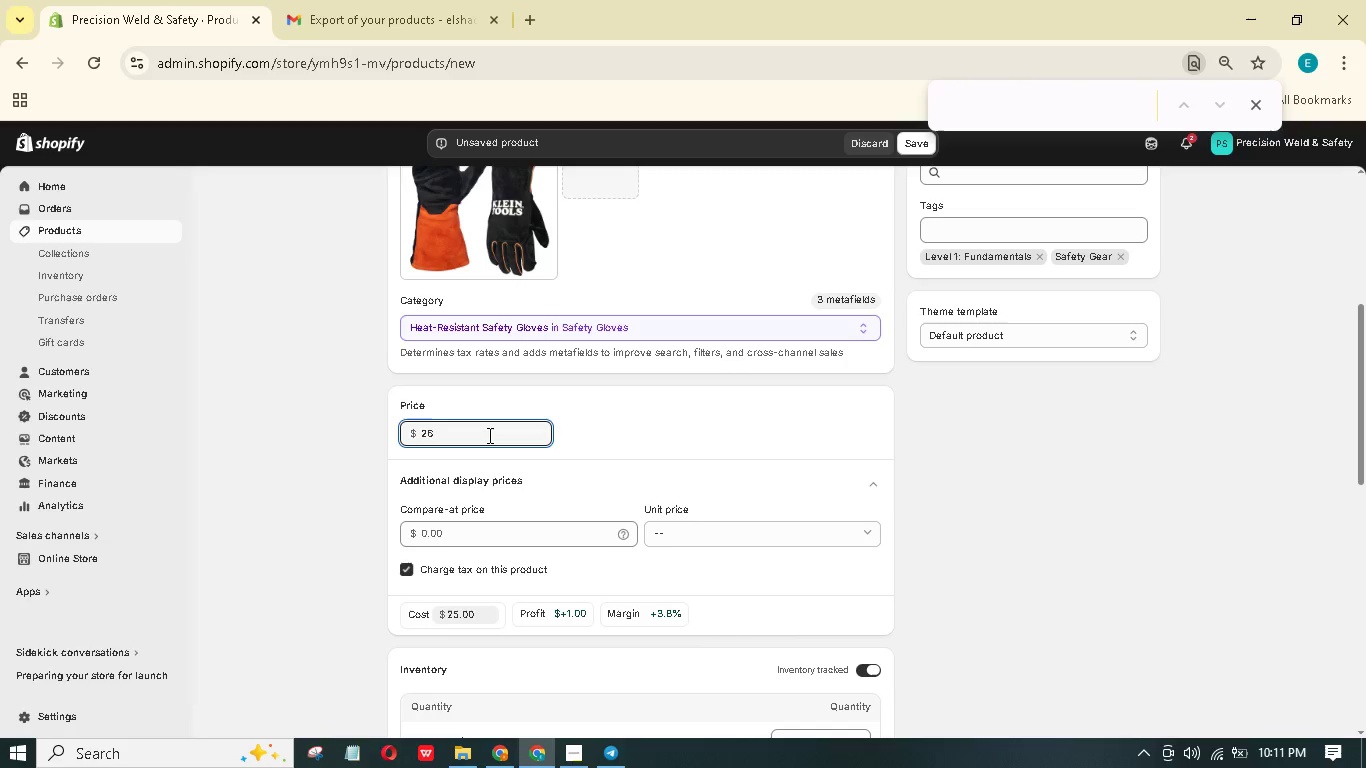 
key(Backspace)
 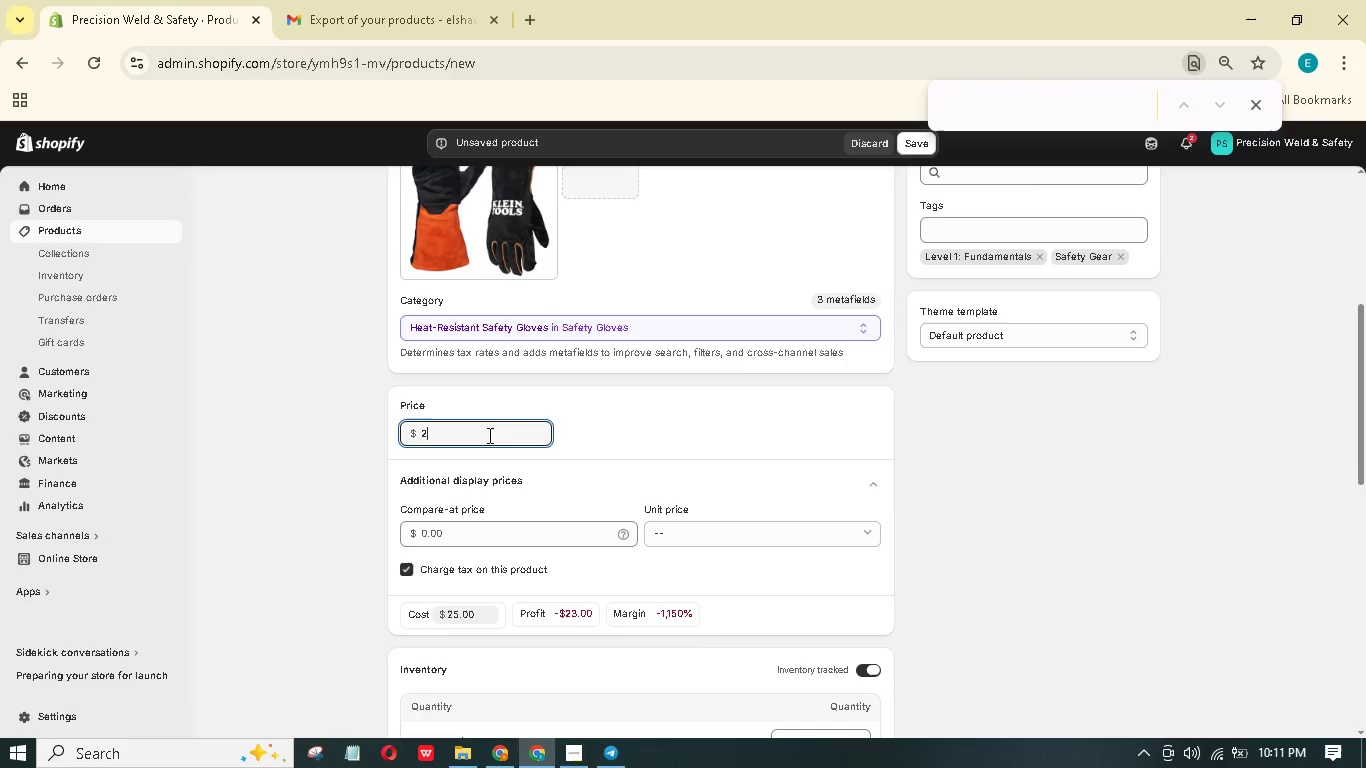 
key(Backspace)
 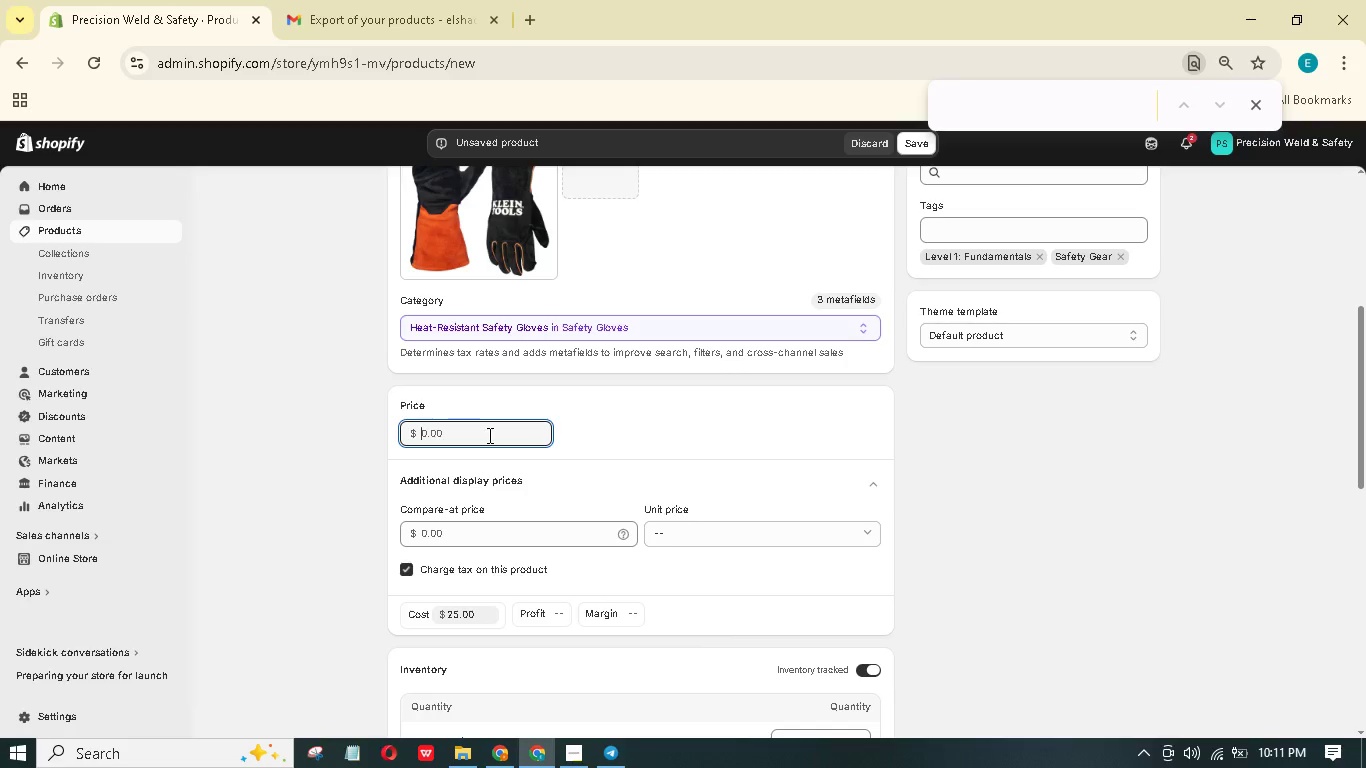 
key(Numpad3)
 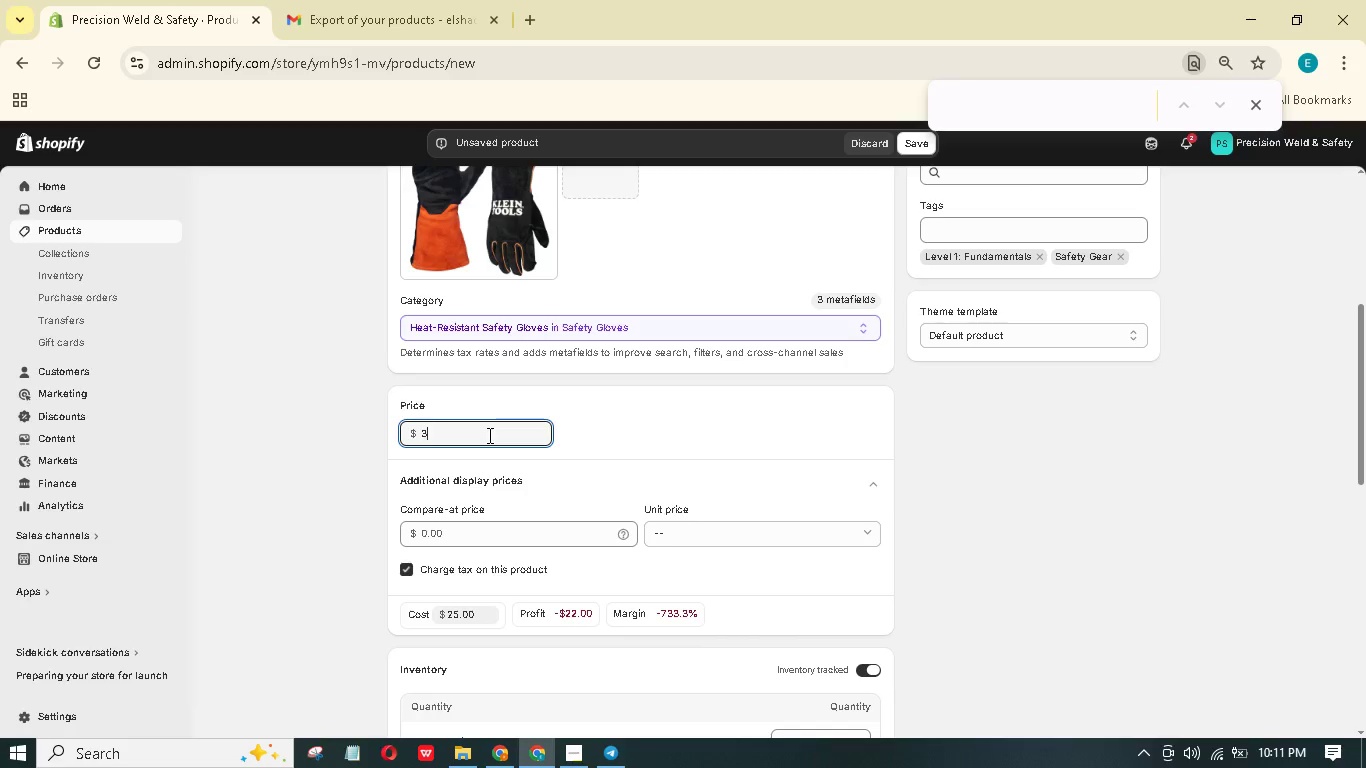 
key(Numpad6)
 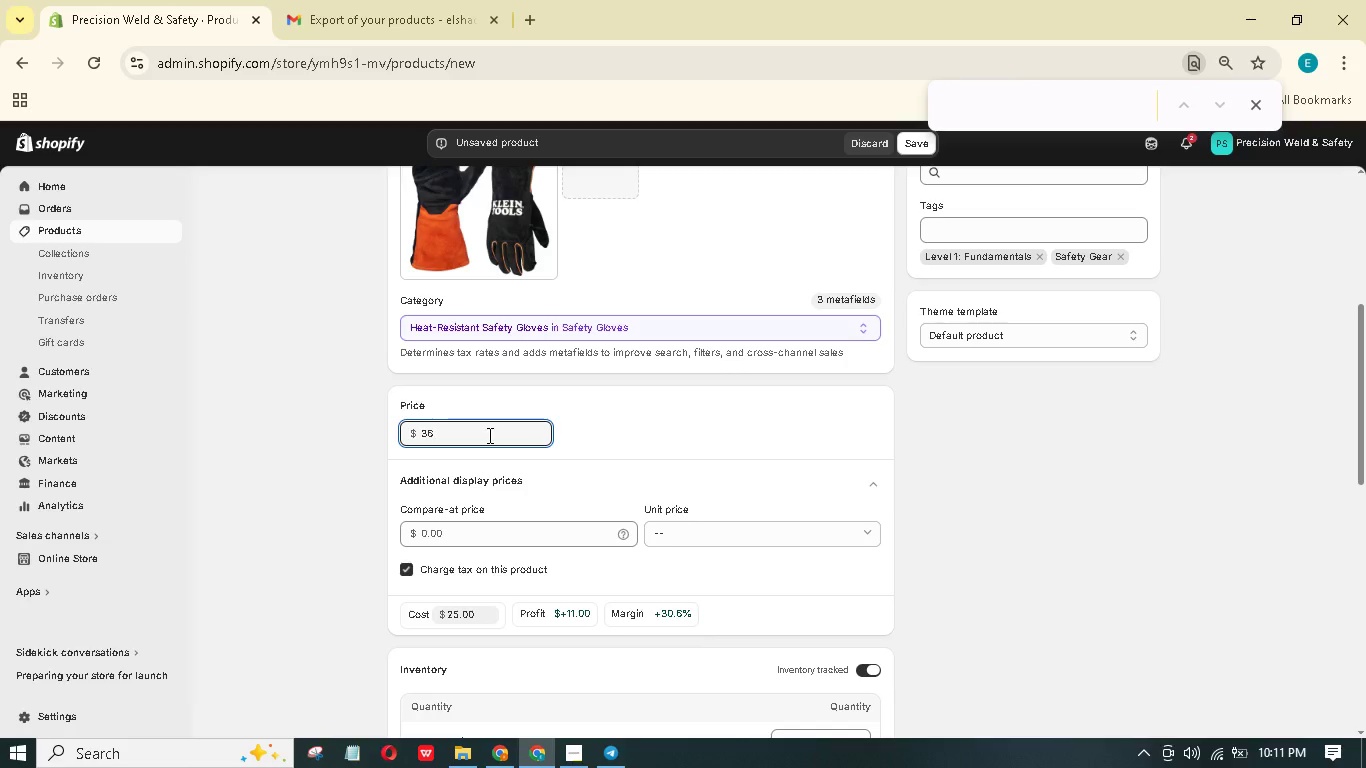 
key(Backspace)
 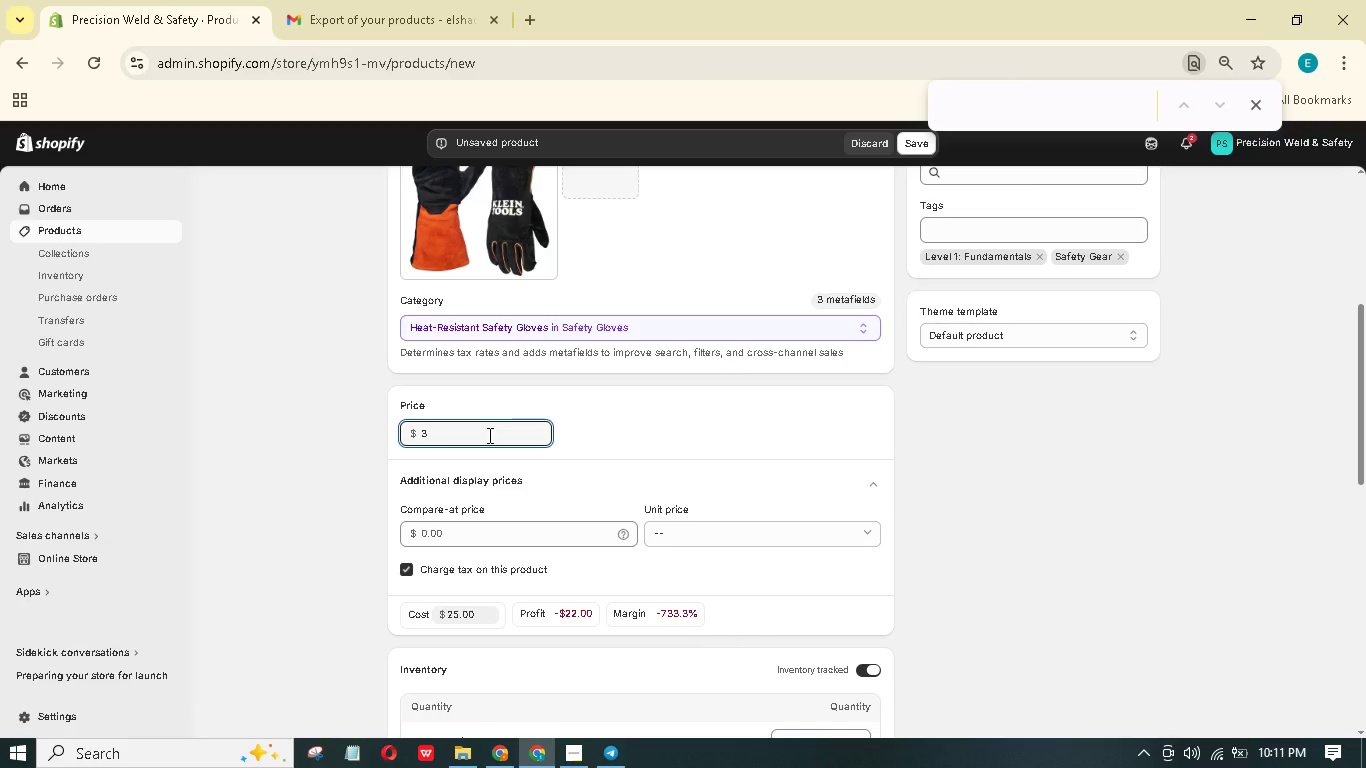 
key(Numpad5)
 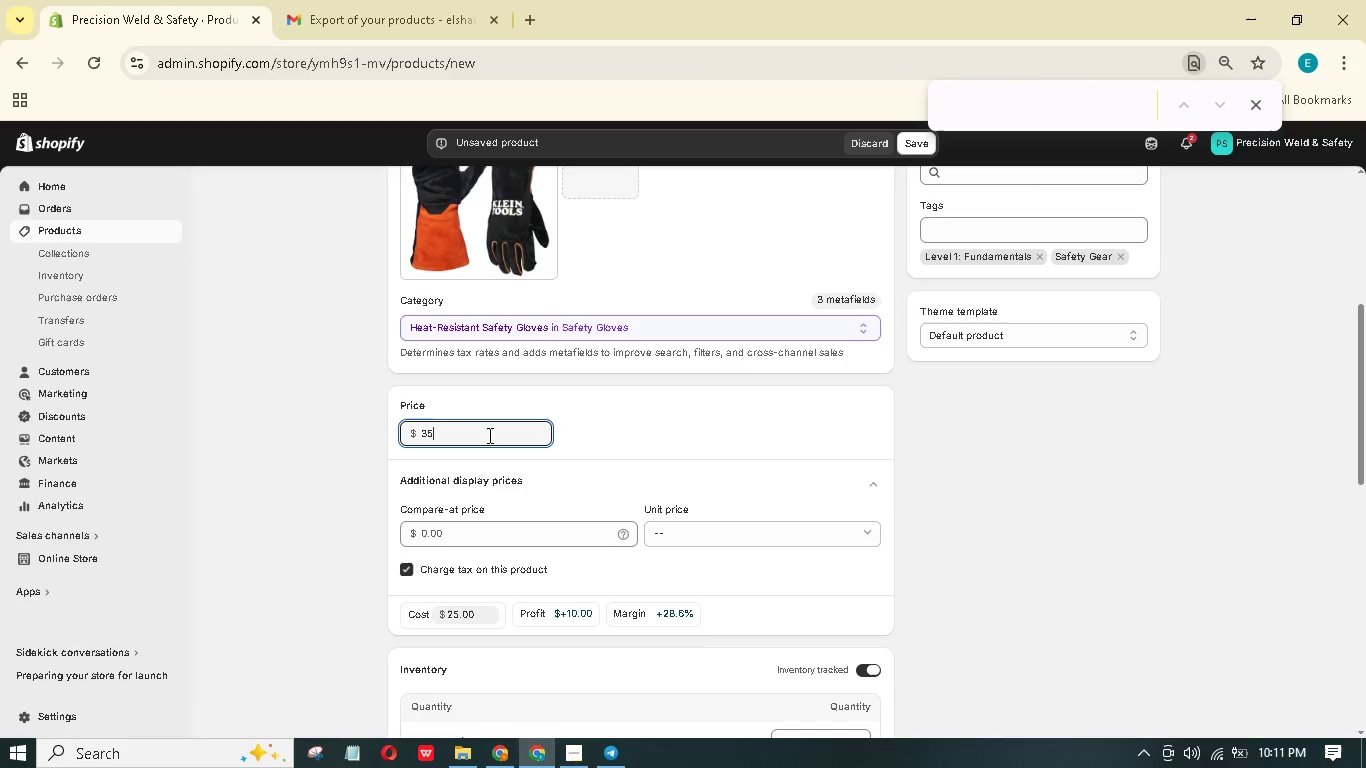 
key(Backspace)
 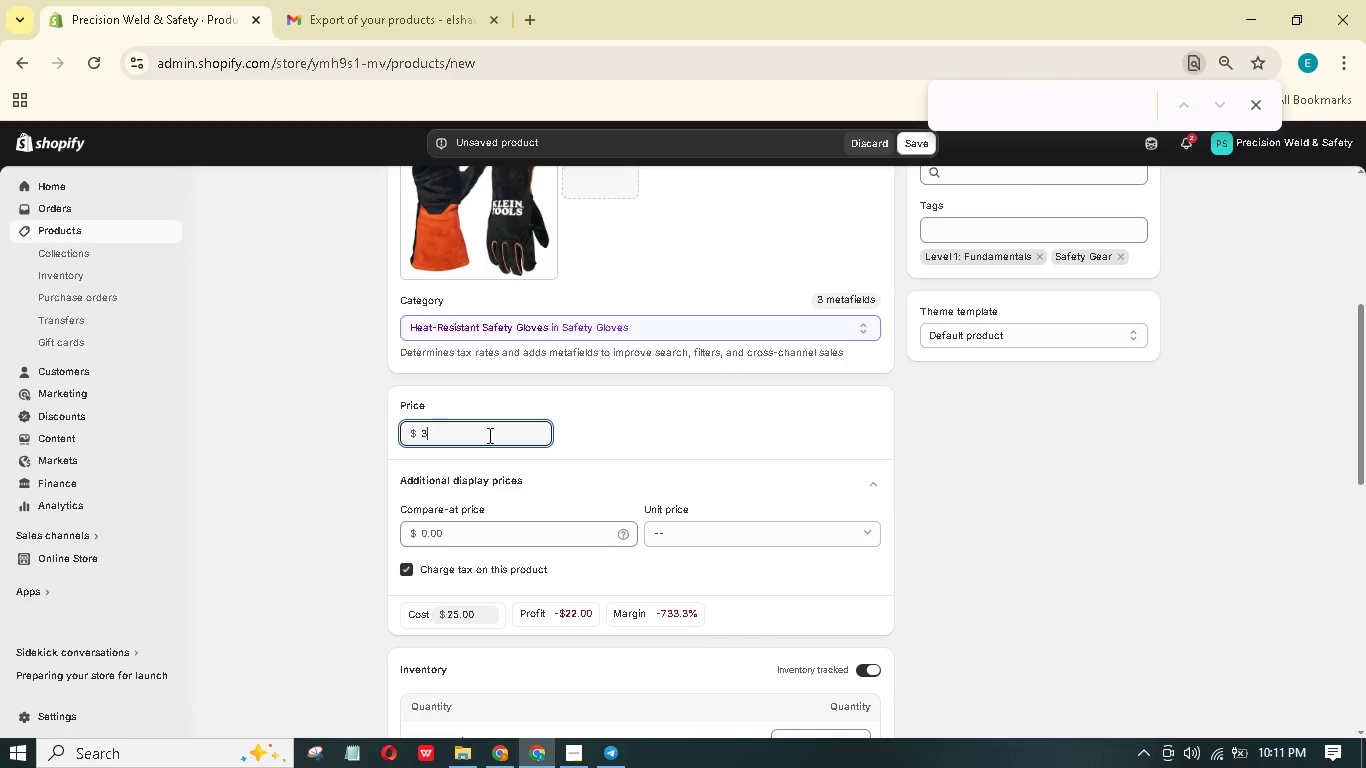 
key(Numpad0)
 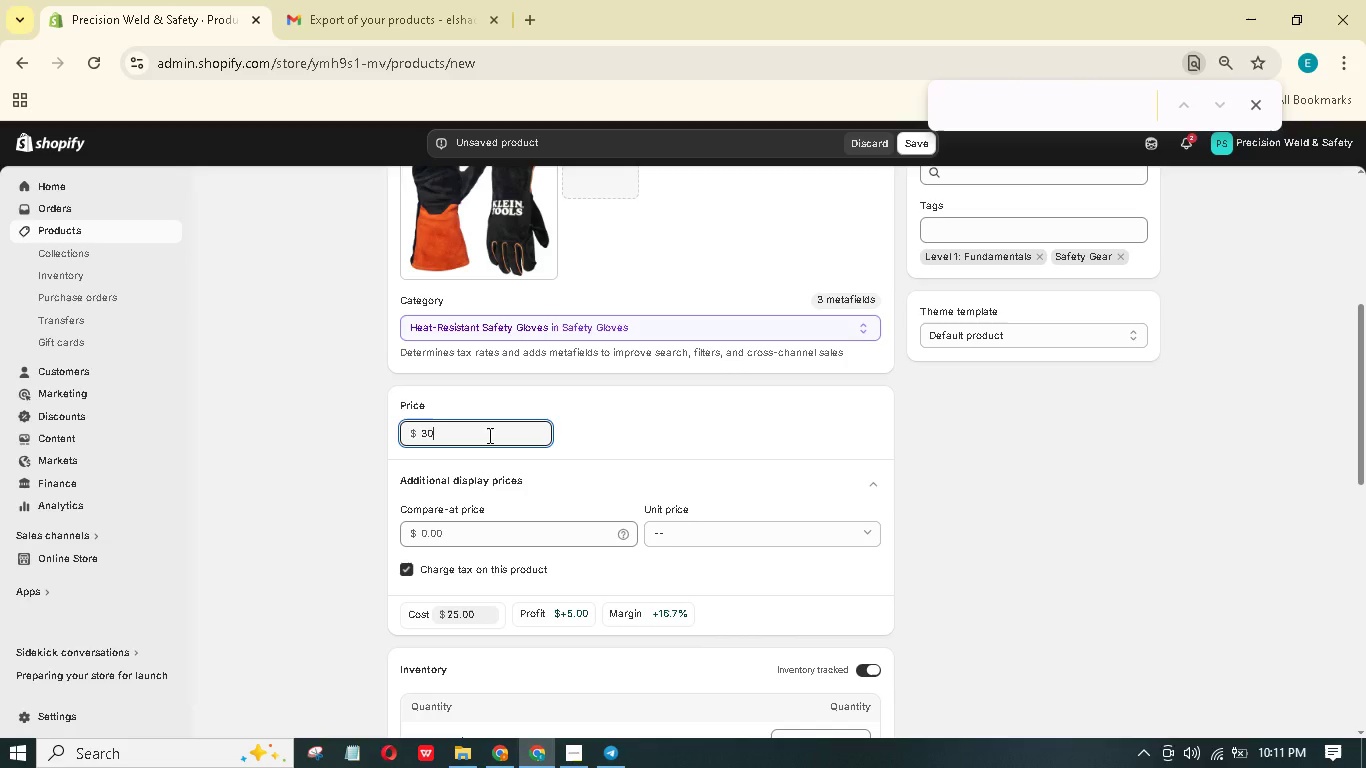 
key(Backspace)
 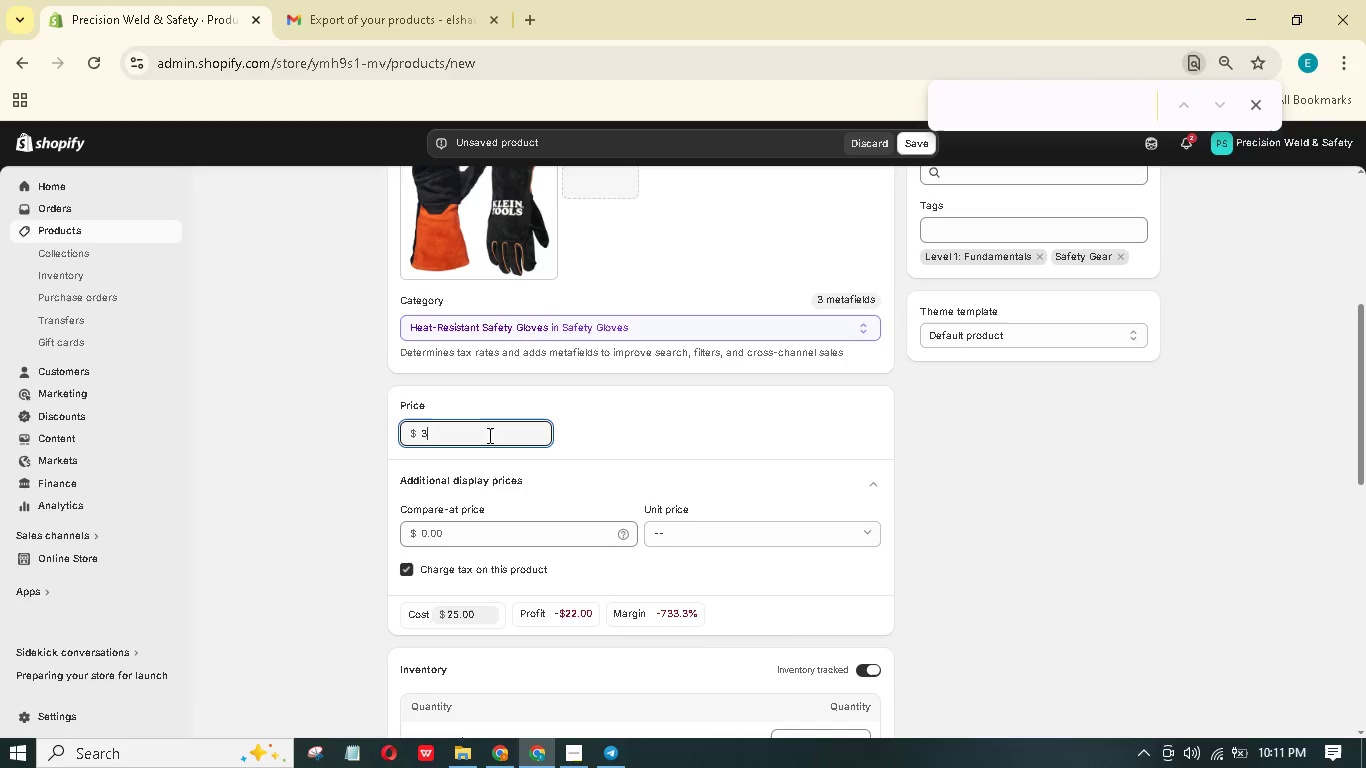 
key(Numpad3)
 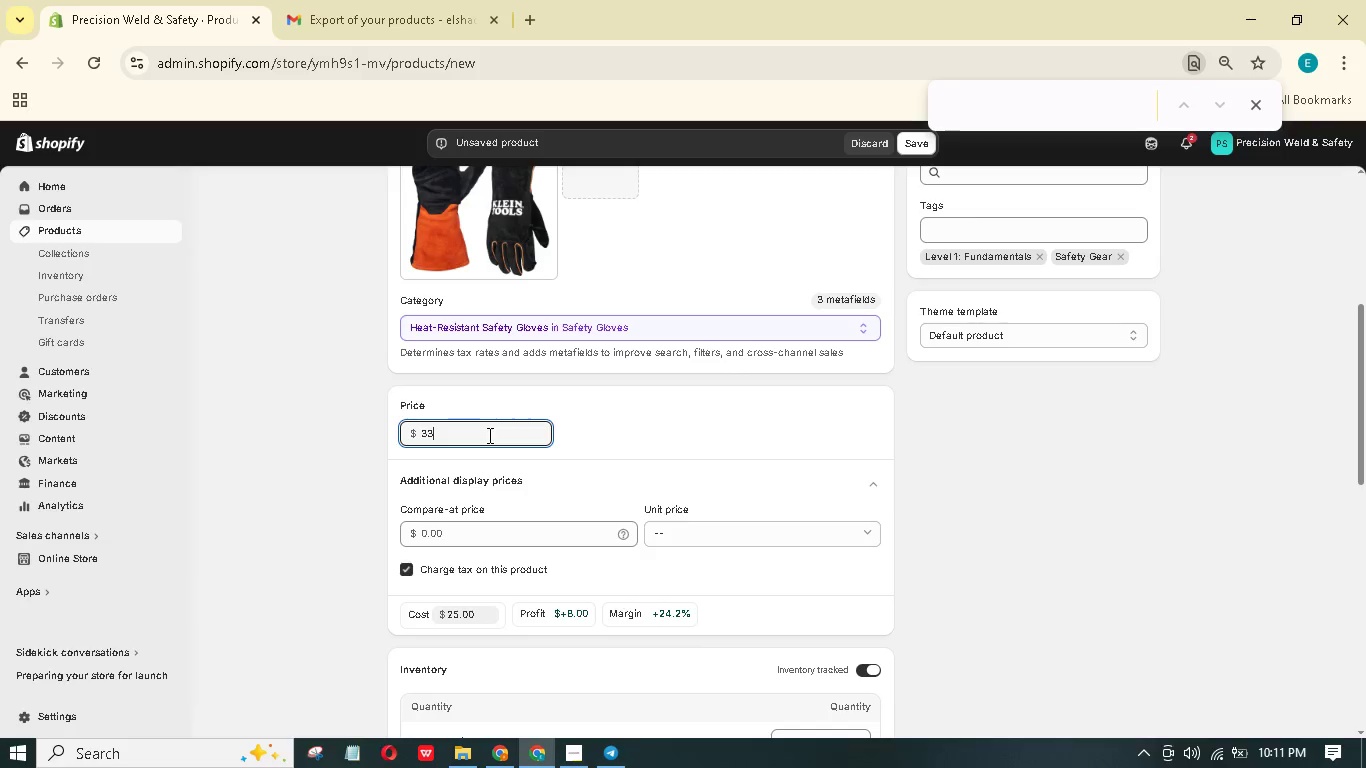 
key(Backspace)
 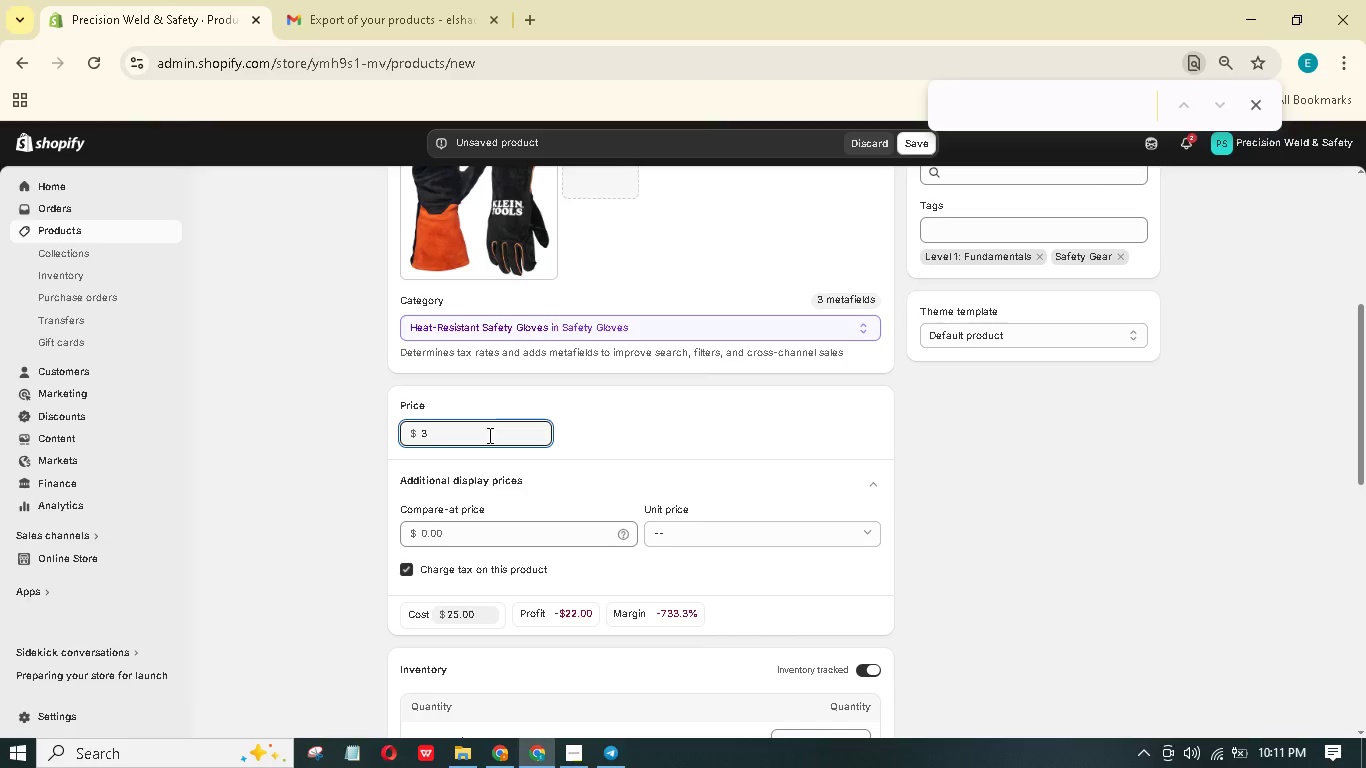 
key(Numpad4)
 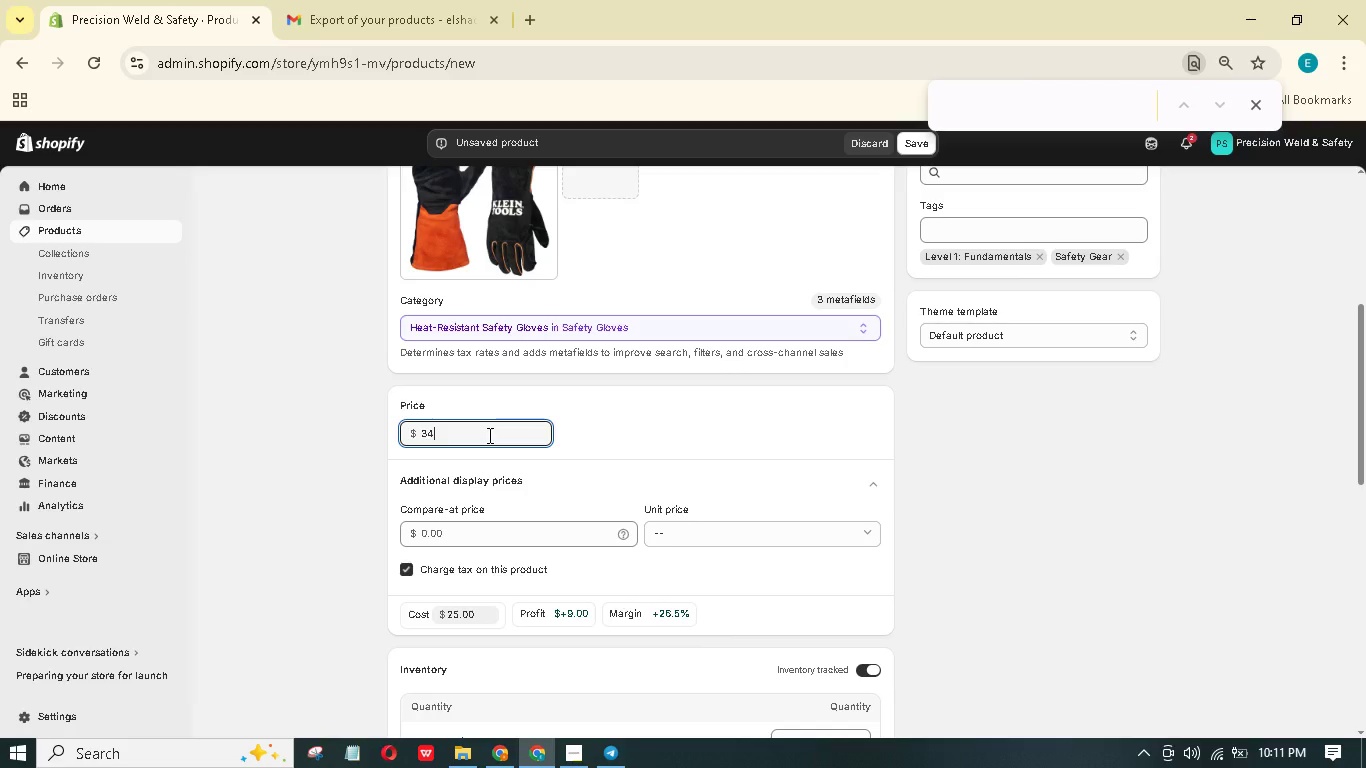 
wait(6.31)
 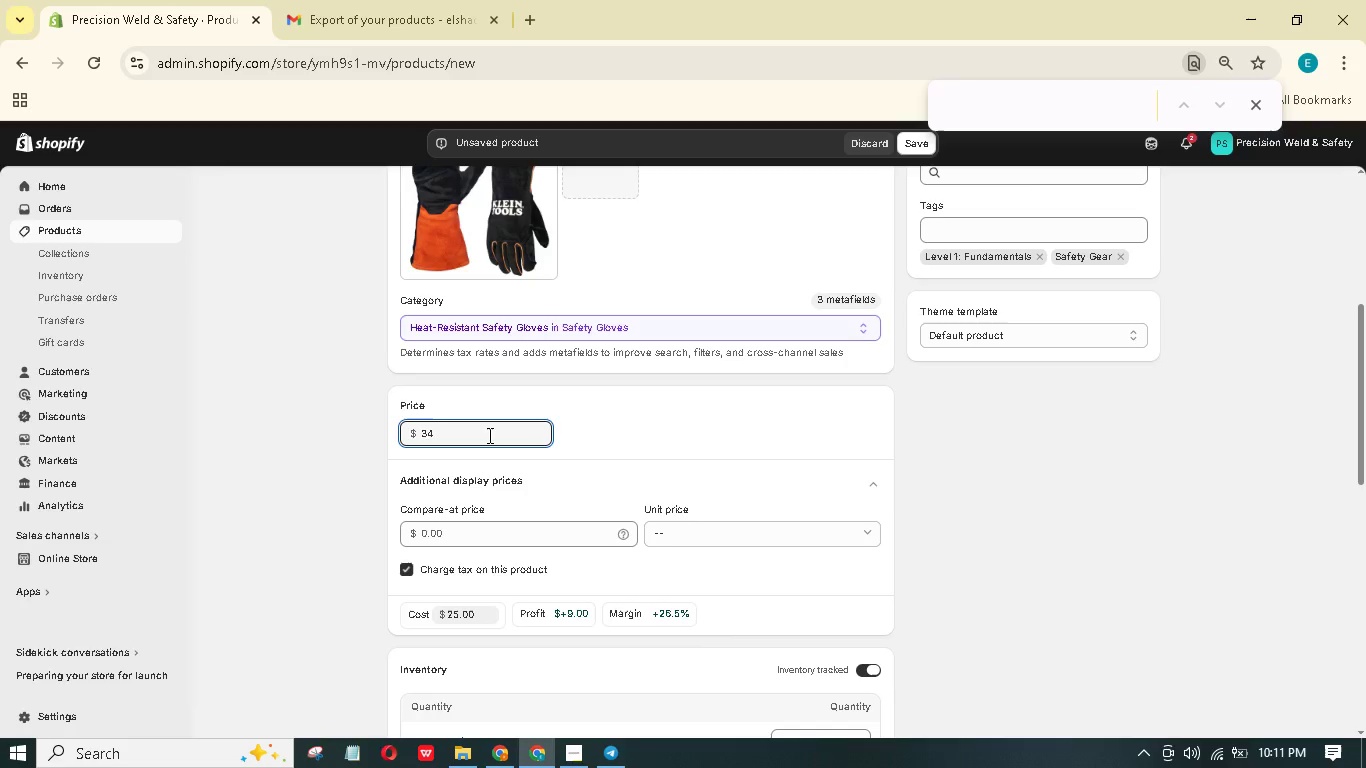 
double_click([664, 615])
 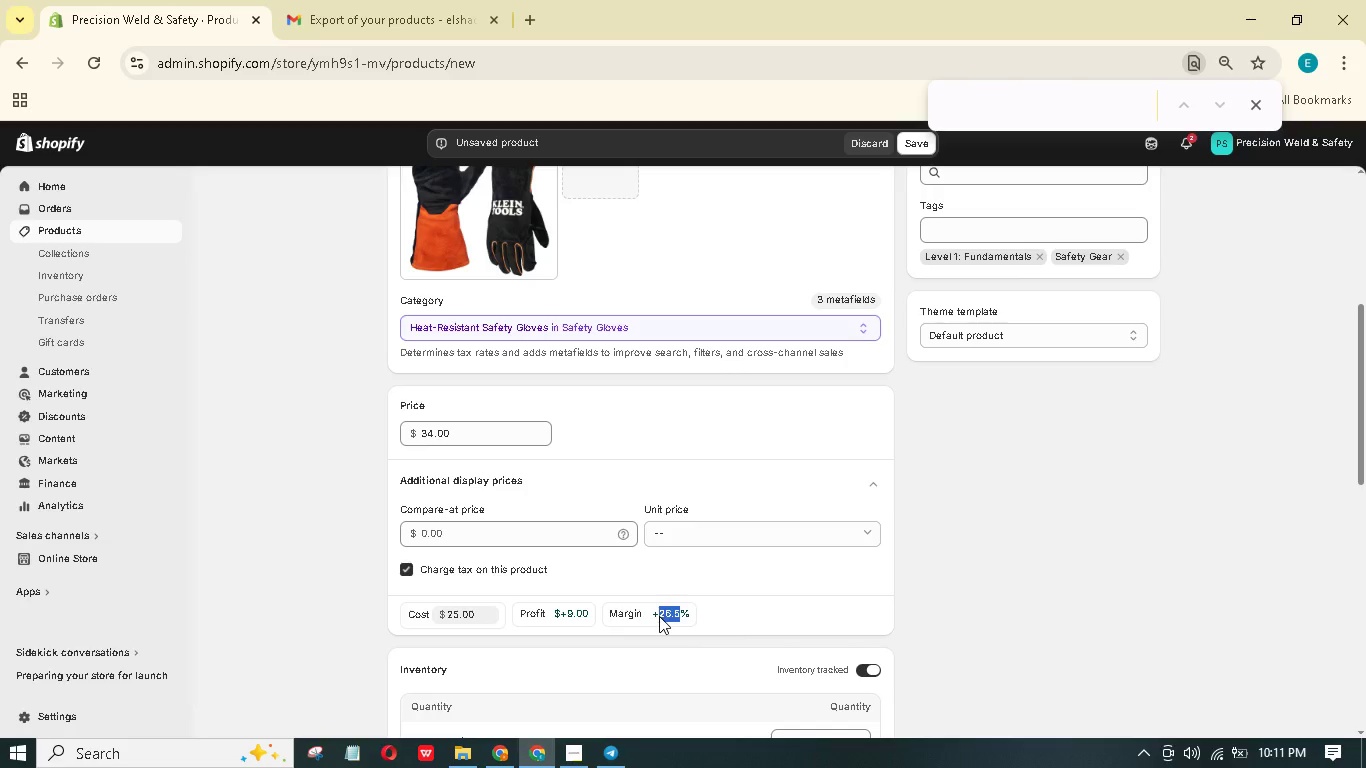 
double_click([659, 616])
 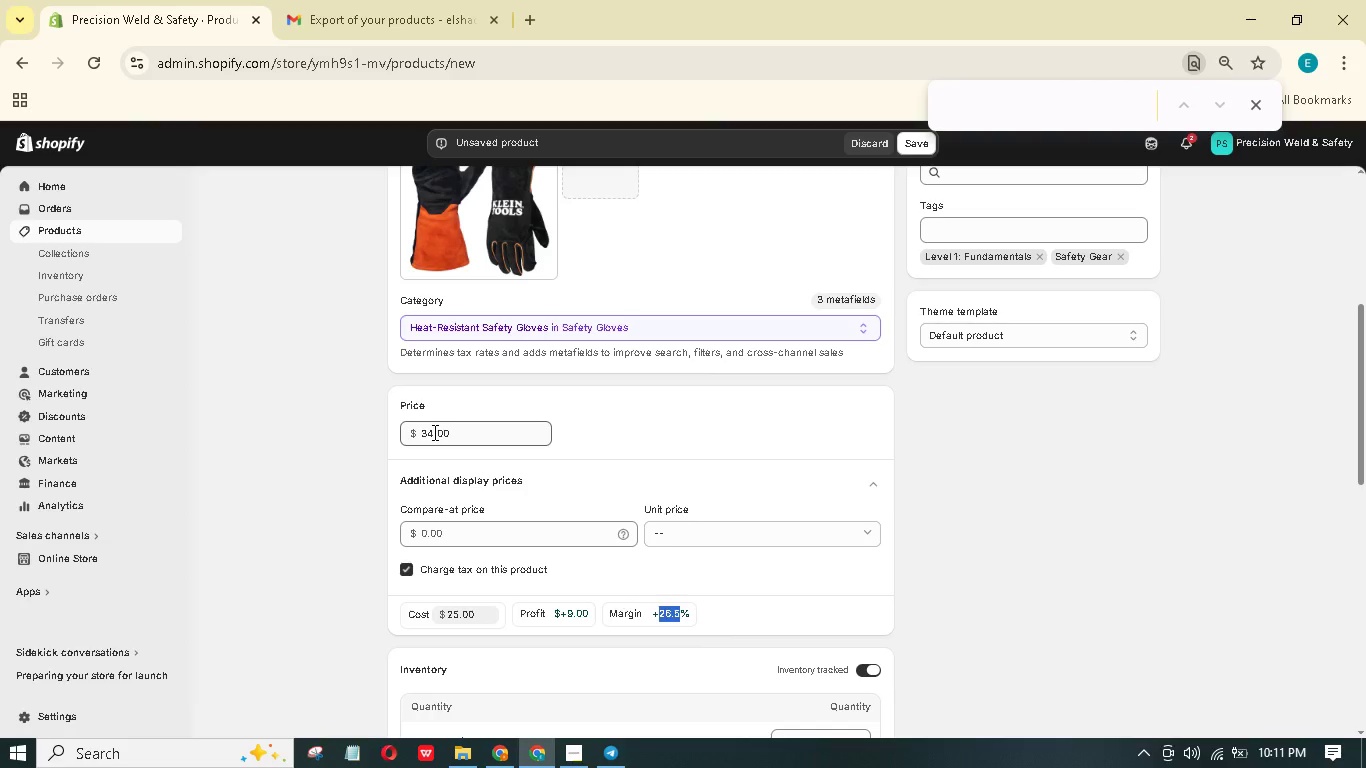 
left_click([433, 432])
 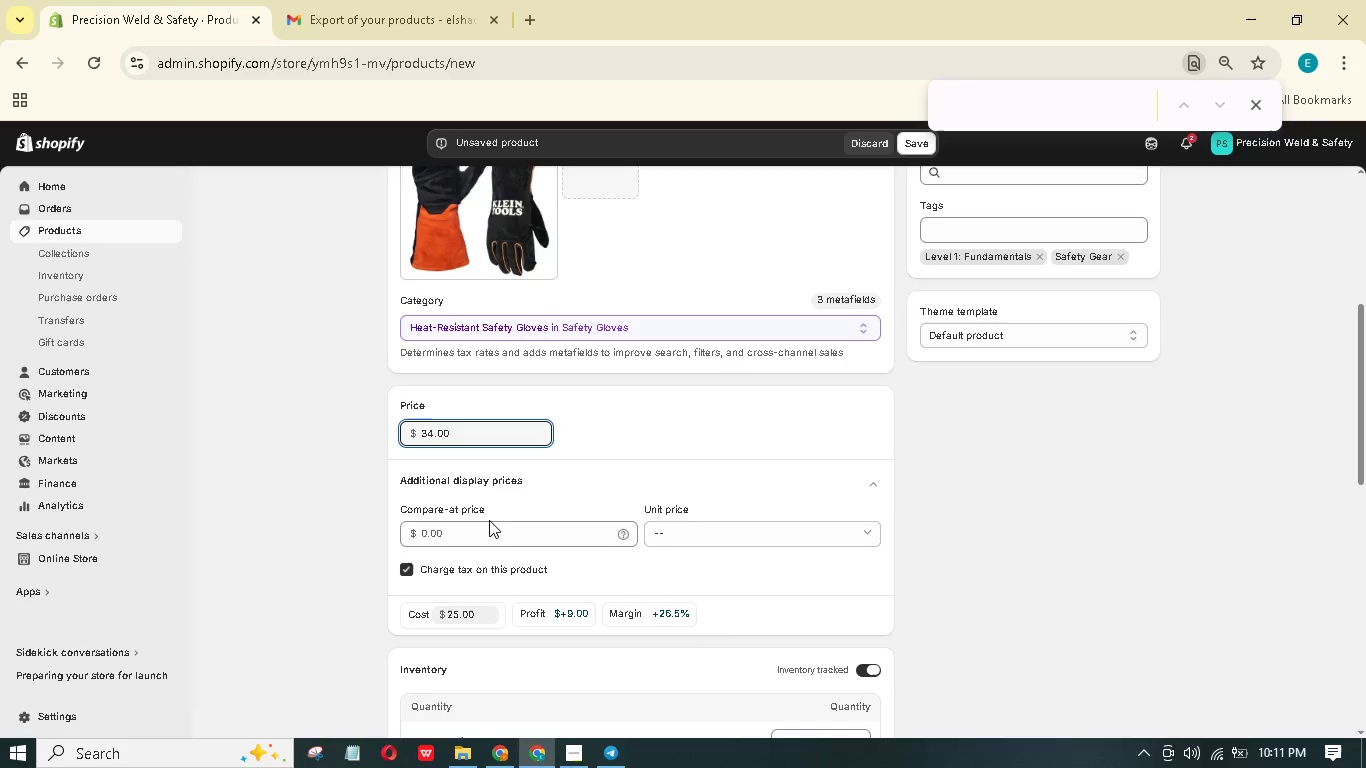 
key(Backspace)
 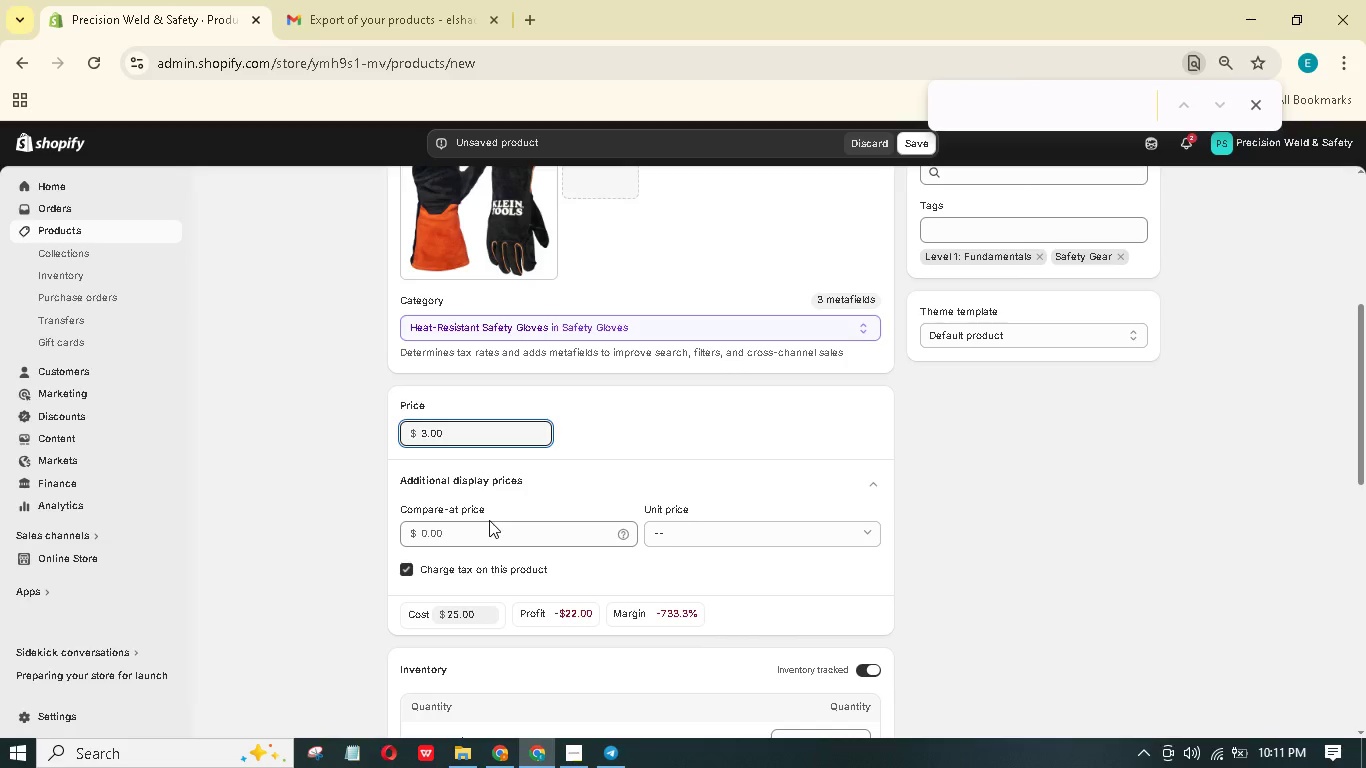 
key(Numpad3)
 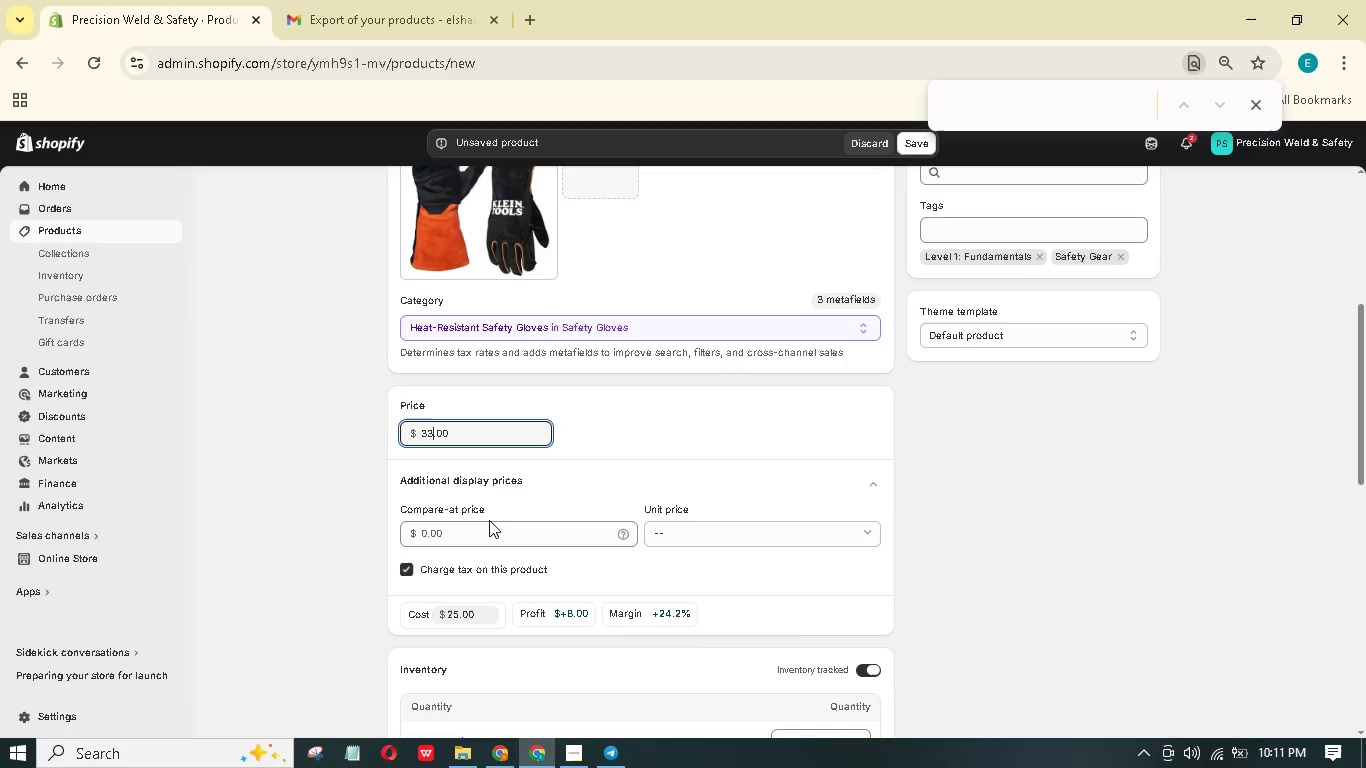 
key(NumpadDecimal)
 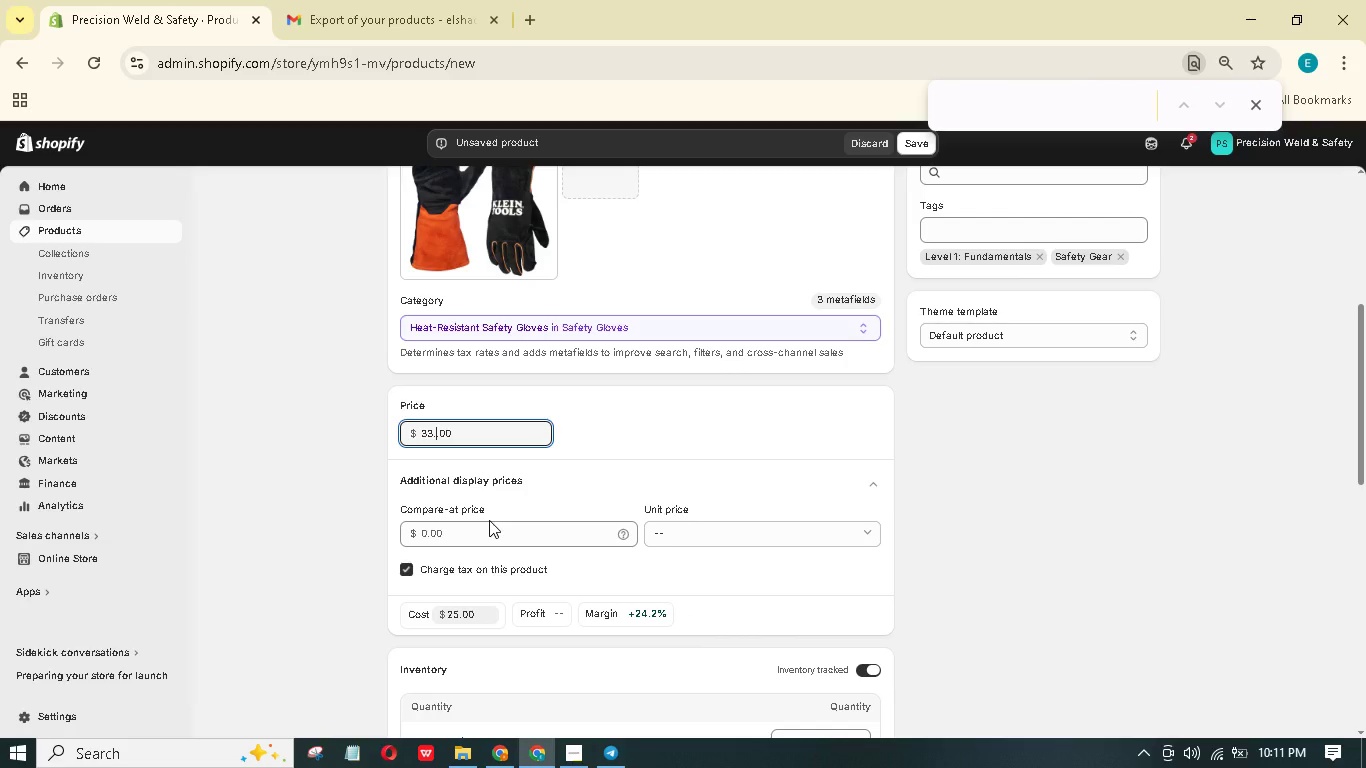 
key(ArrowRight)
 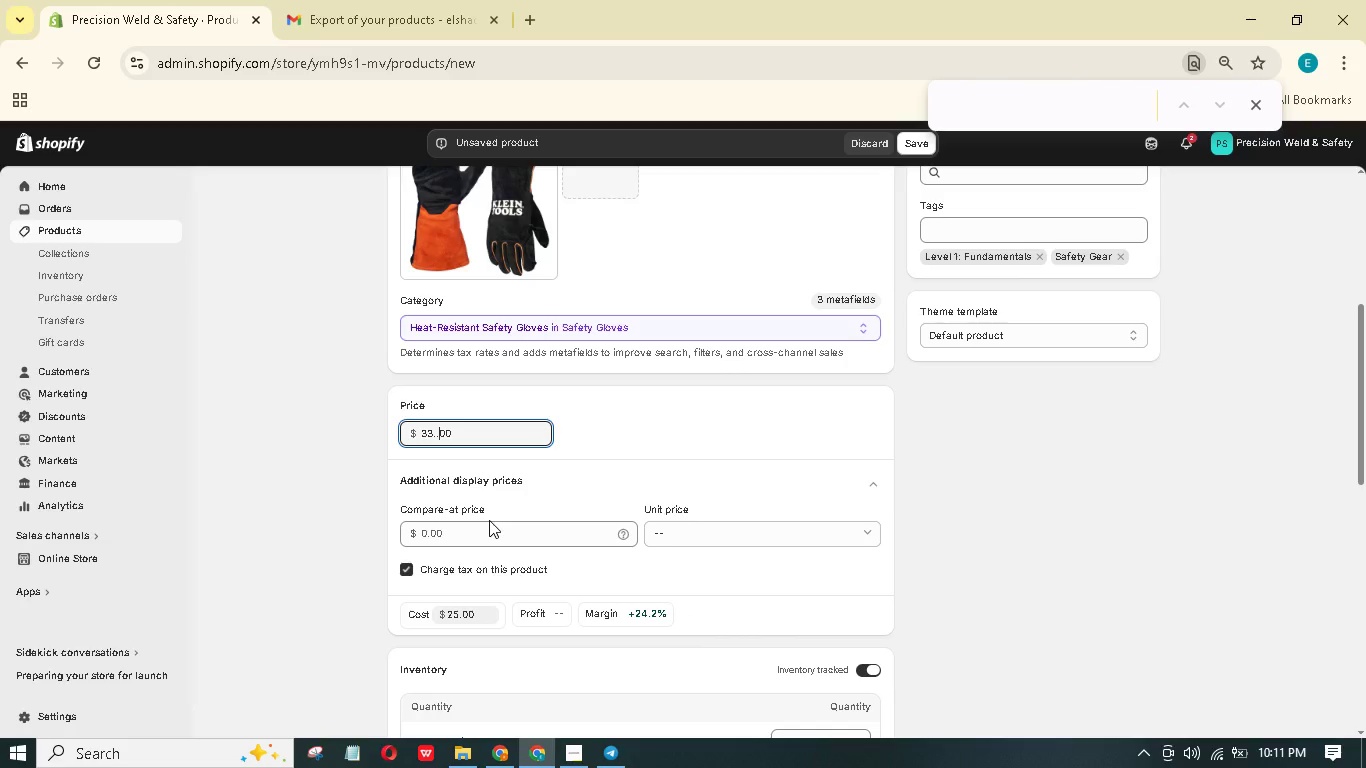 
key(Backspace)
 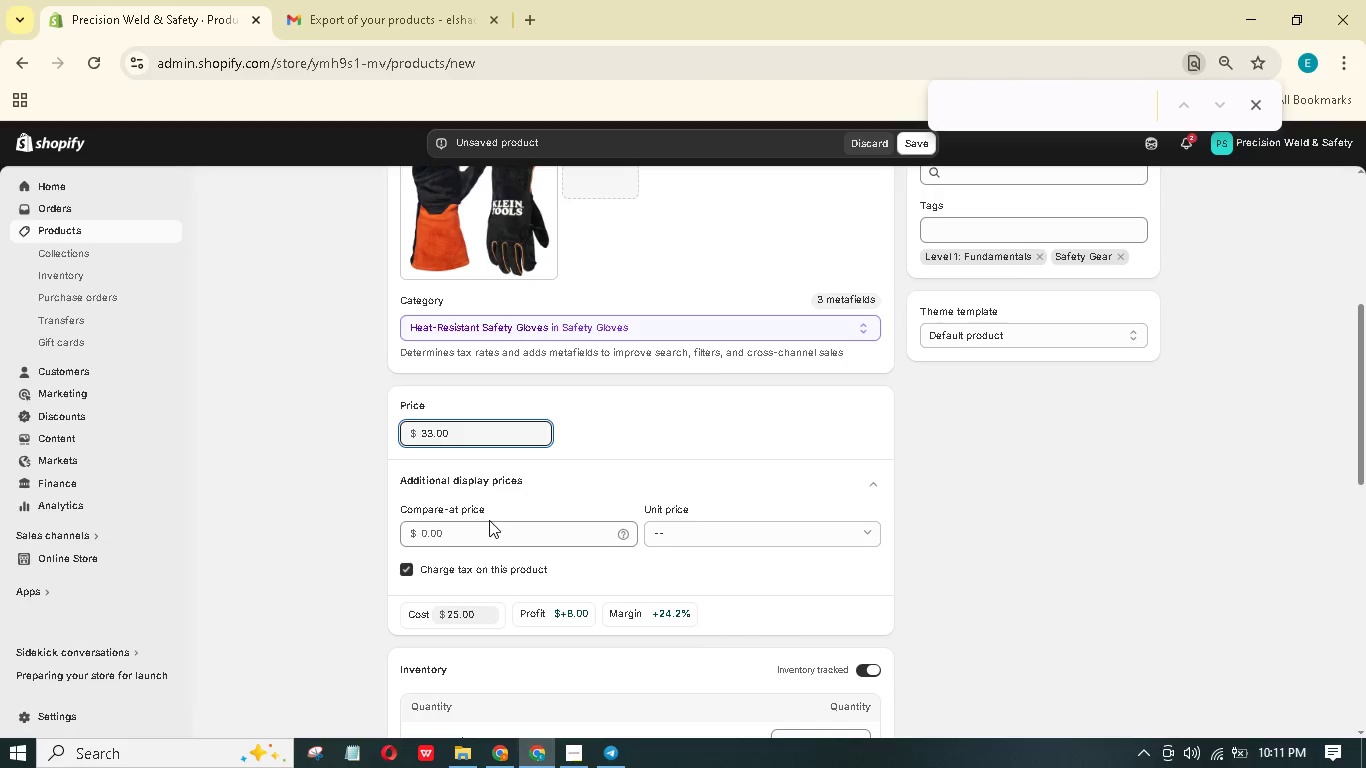 
key(Numpad8)
 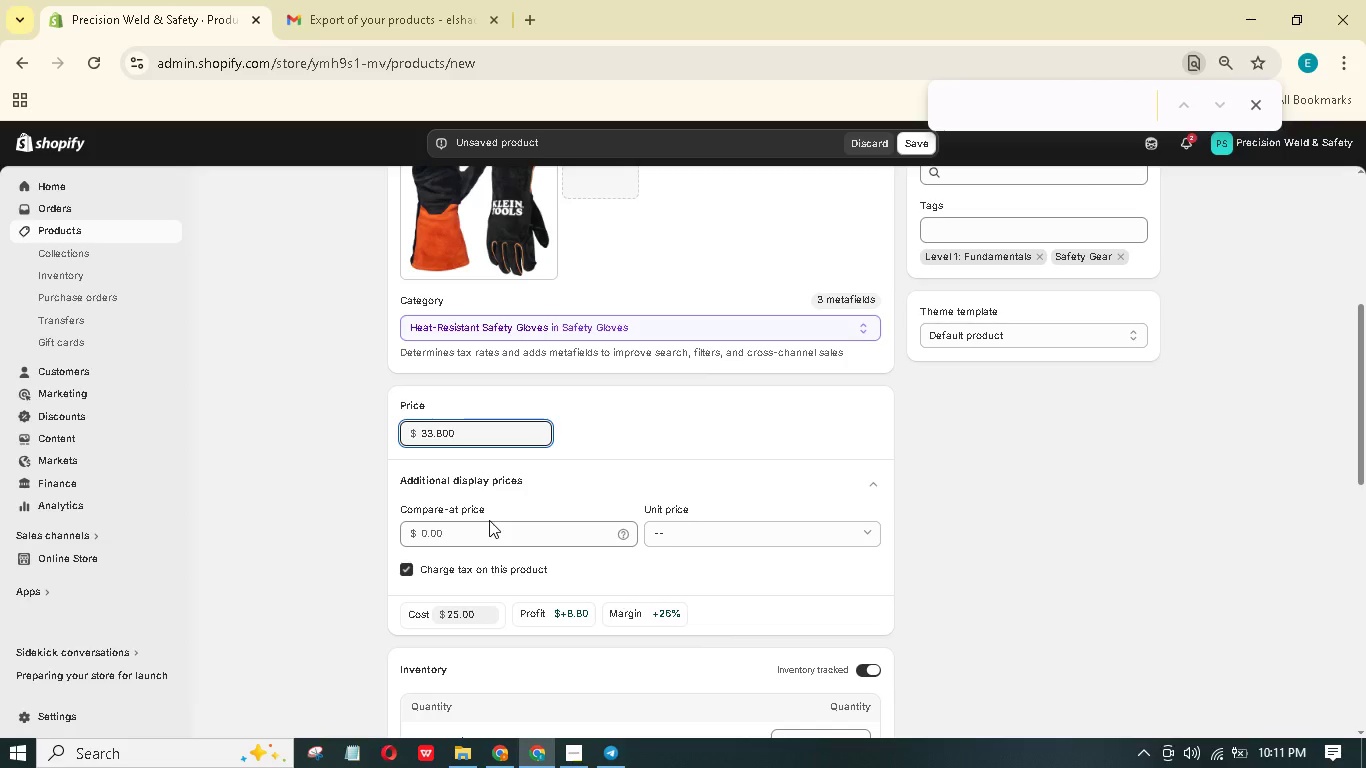 
key(Backspace)
 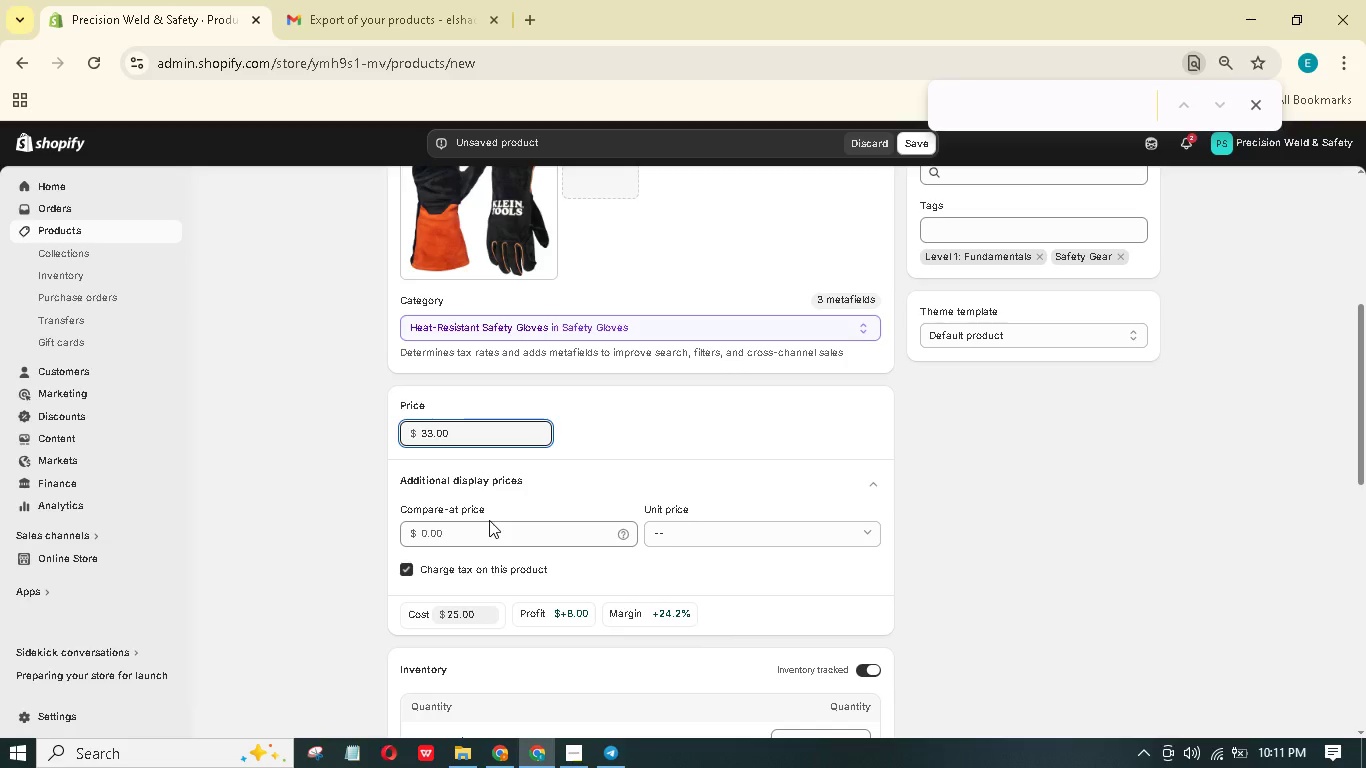 
key(Numpad5)
 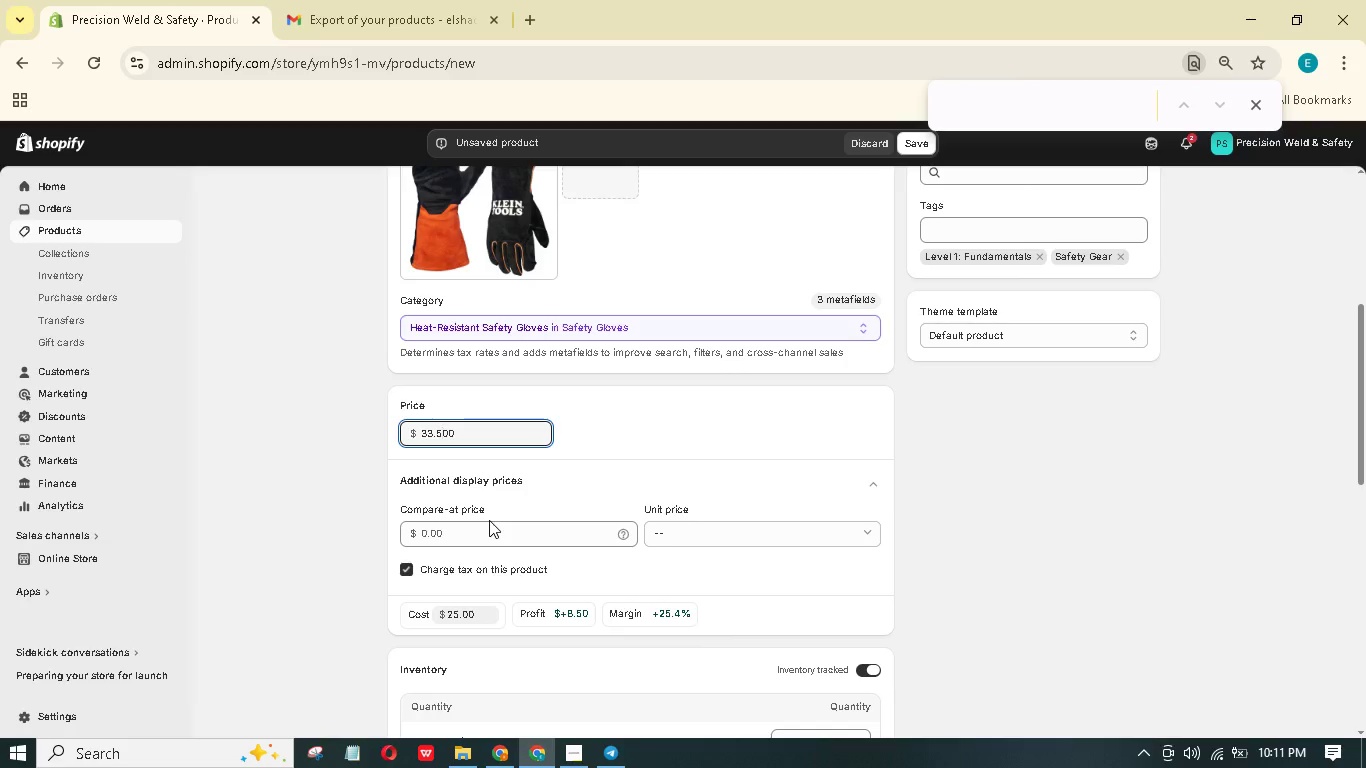 
key(Backspace)
 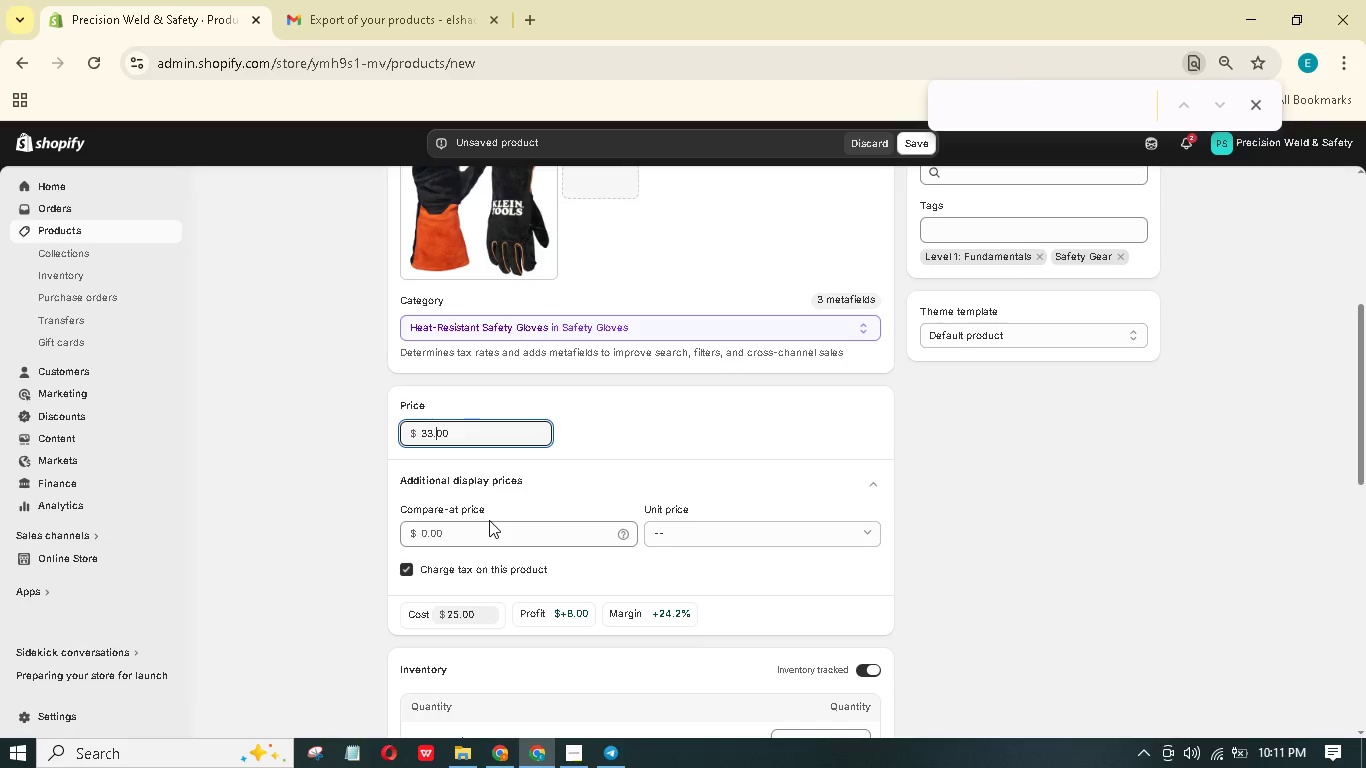 
key(Numpad4)
 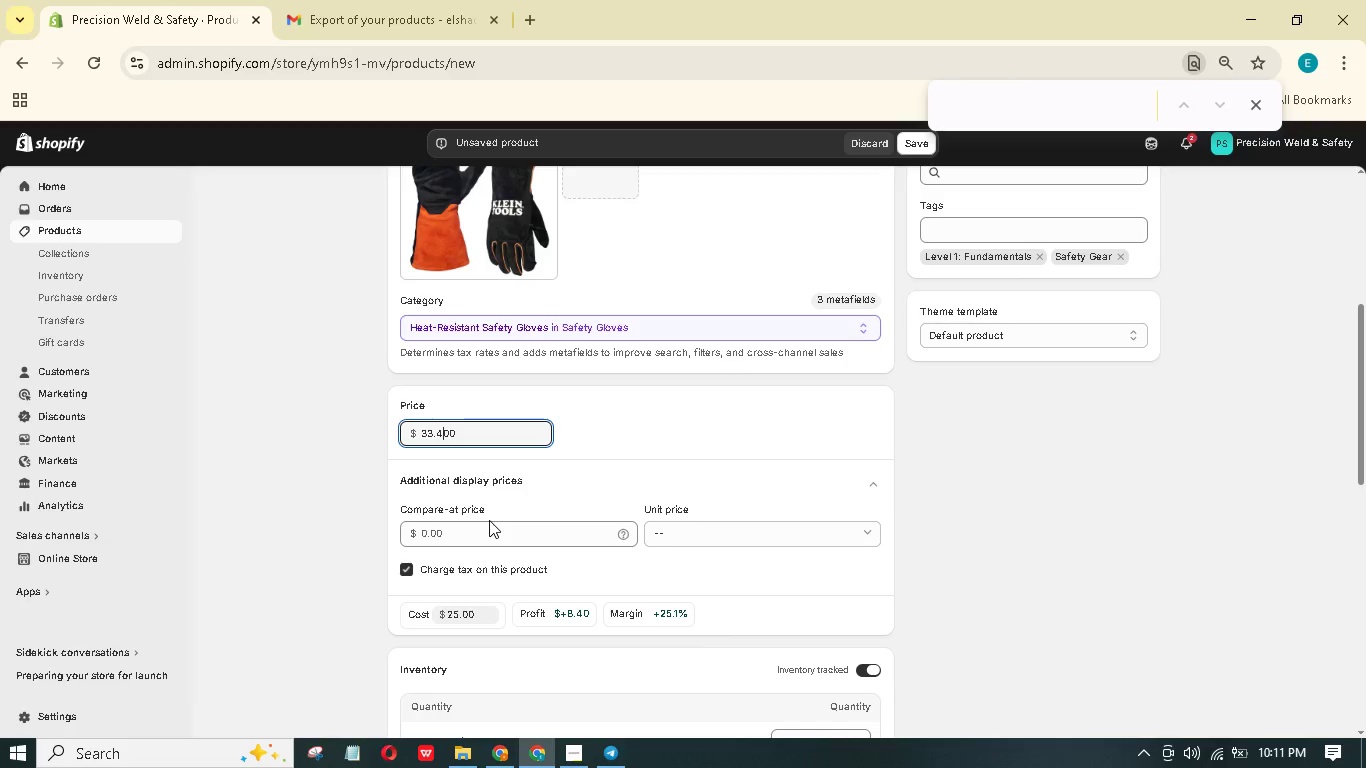 
key(Backspace)
 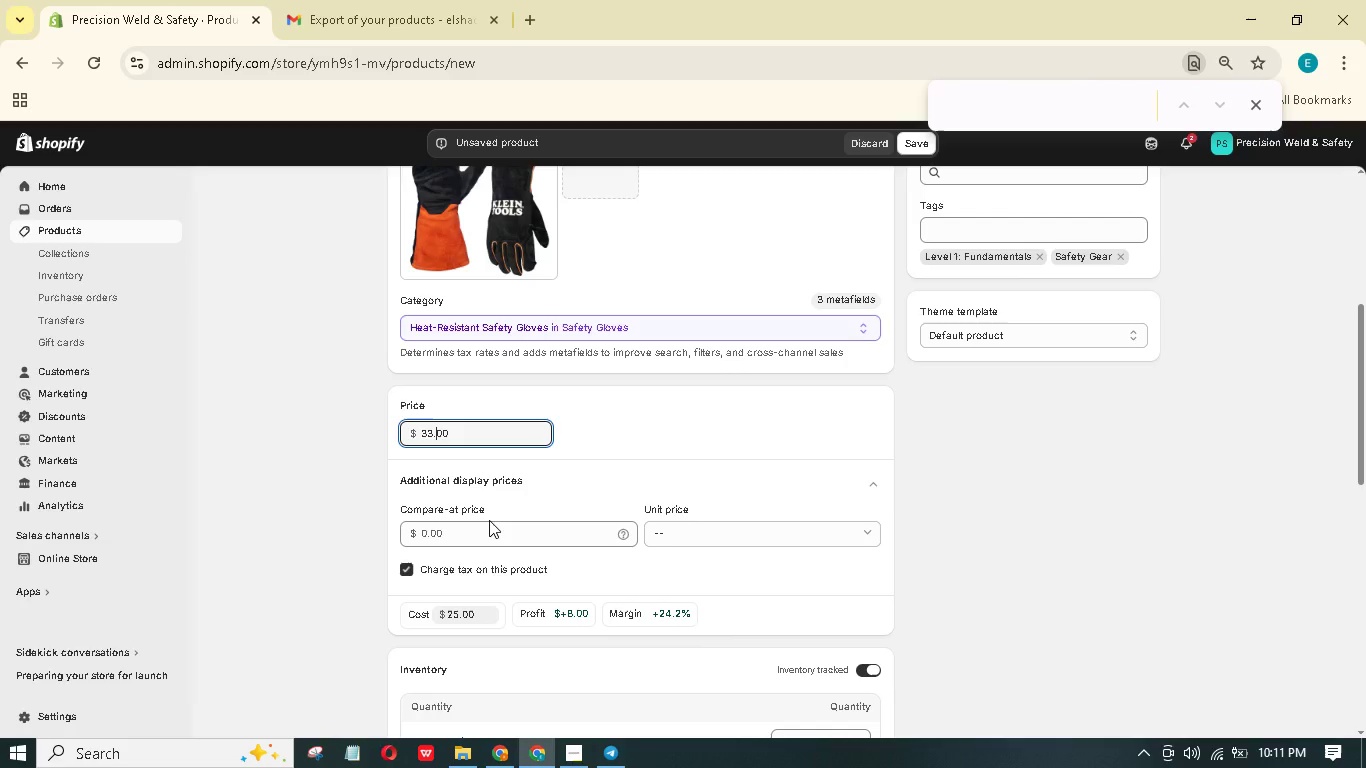 
key(Numpad3)
 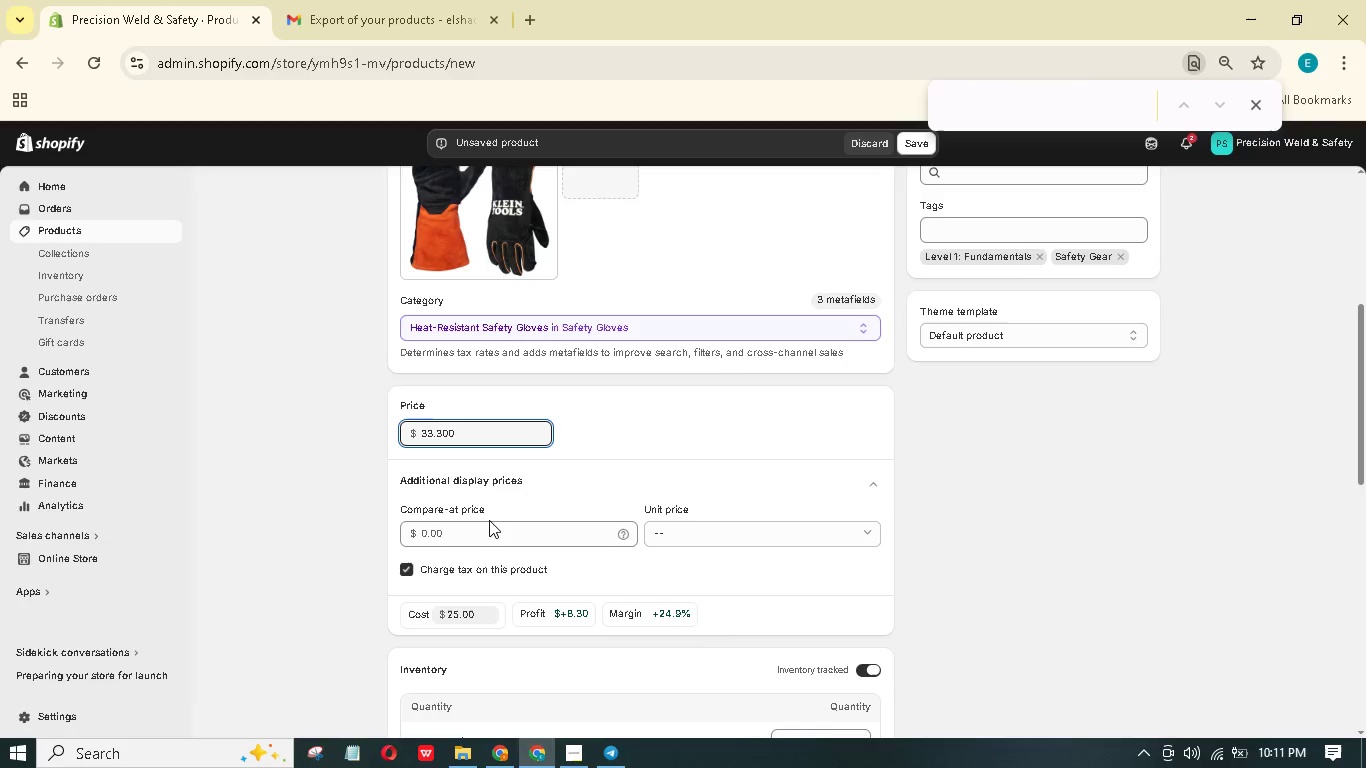 
key(Numpad1)
 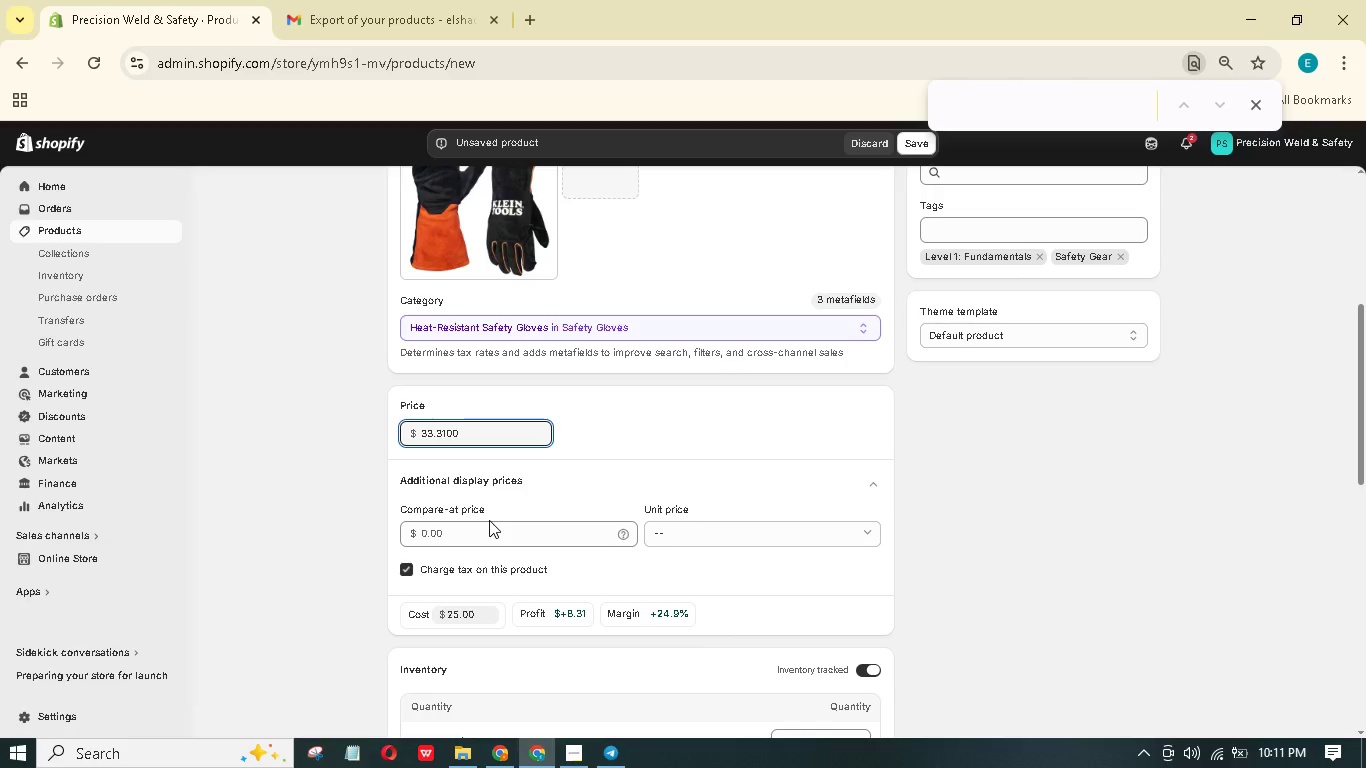 
key(Numpad1)
 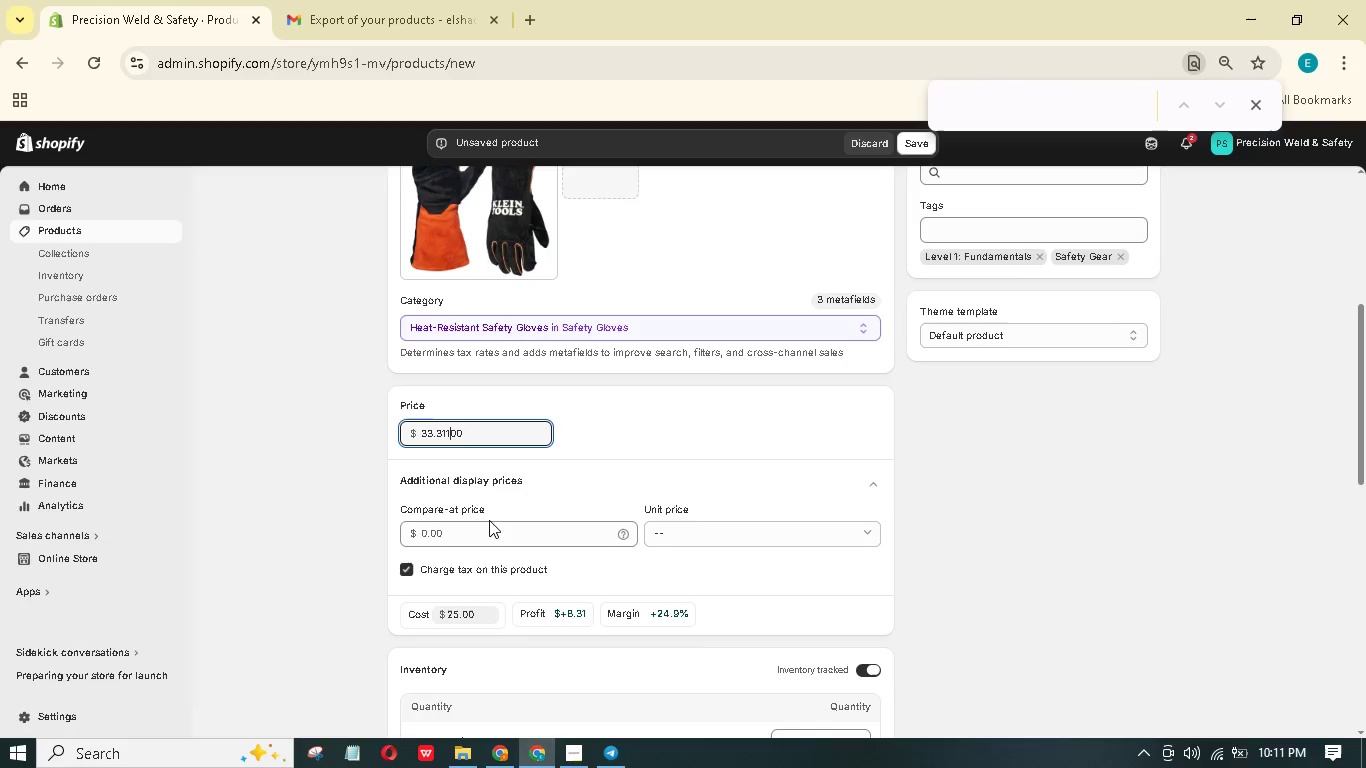 
key(Numpad1)
 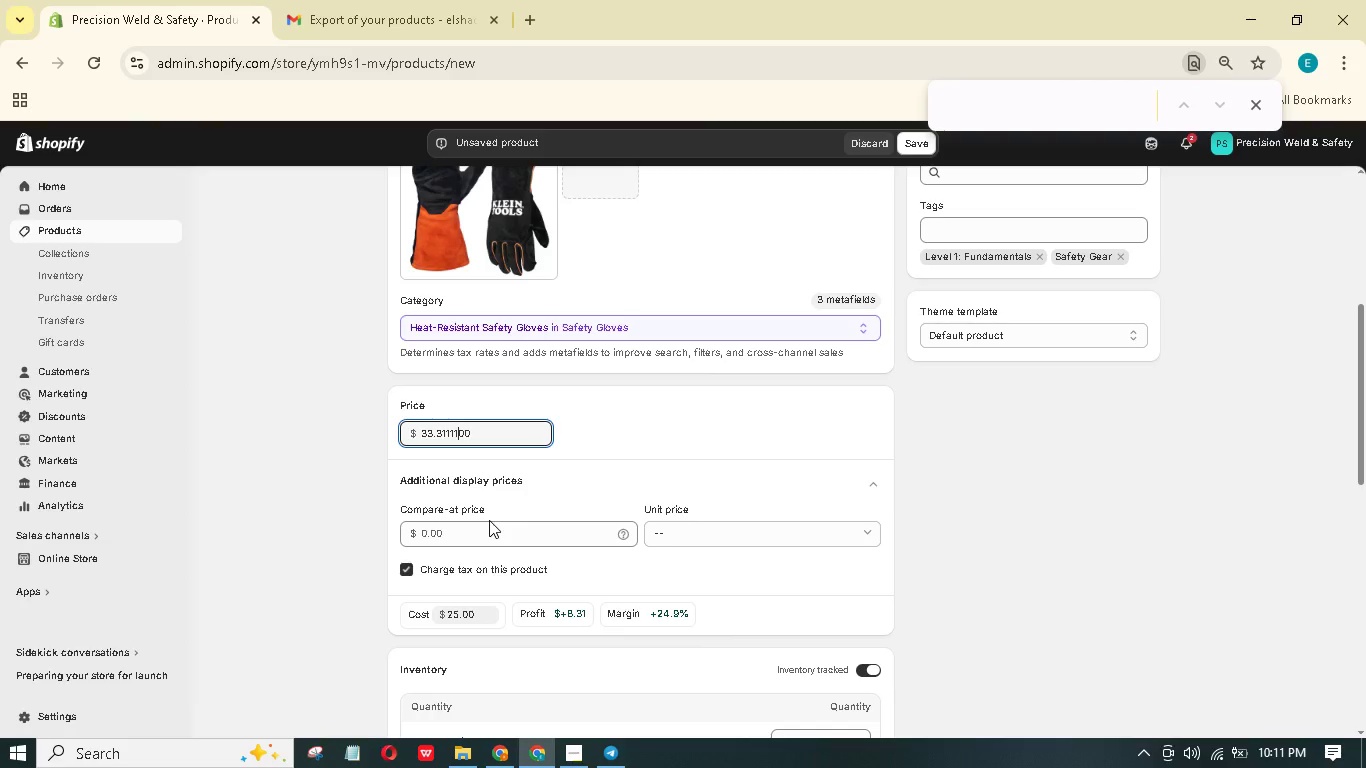 
key(Numpad1)
 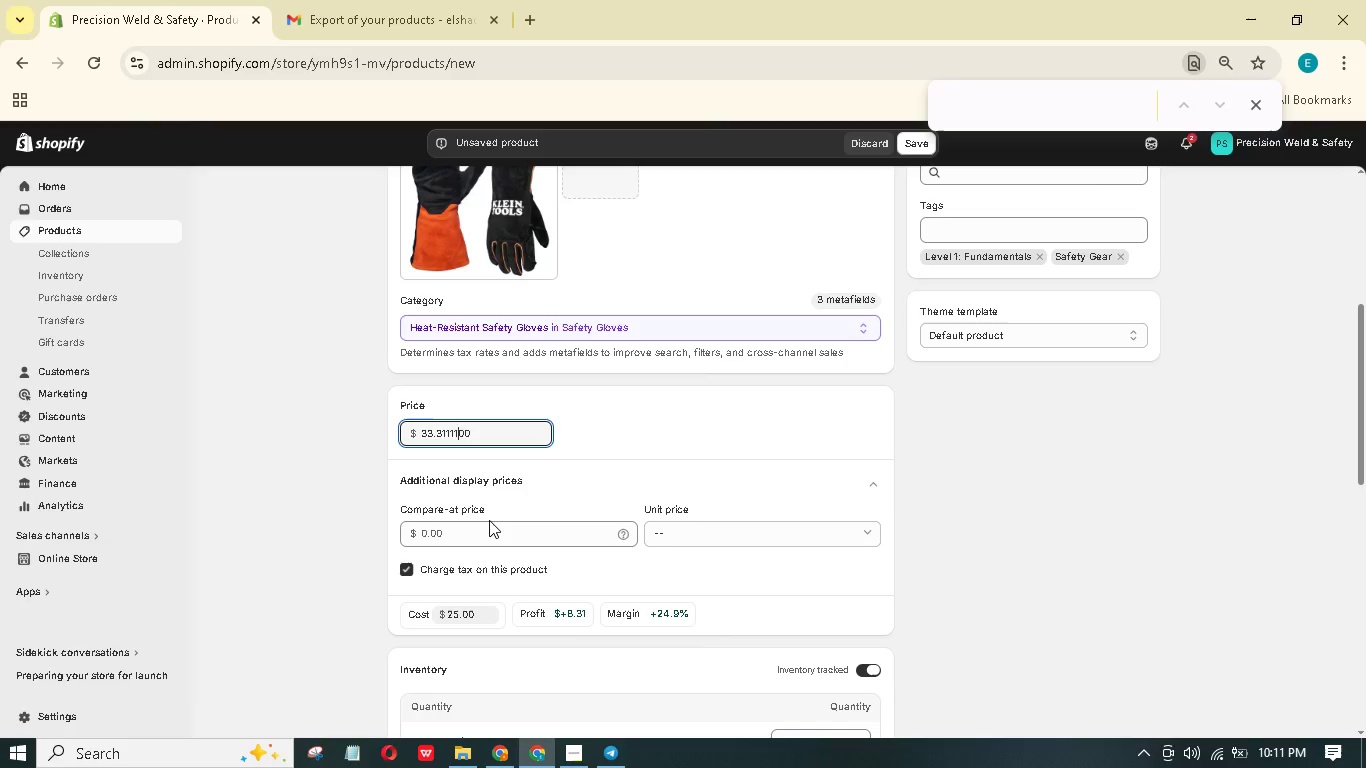 
key(Insert)
 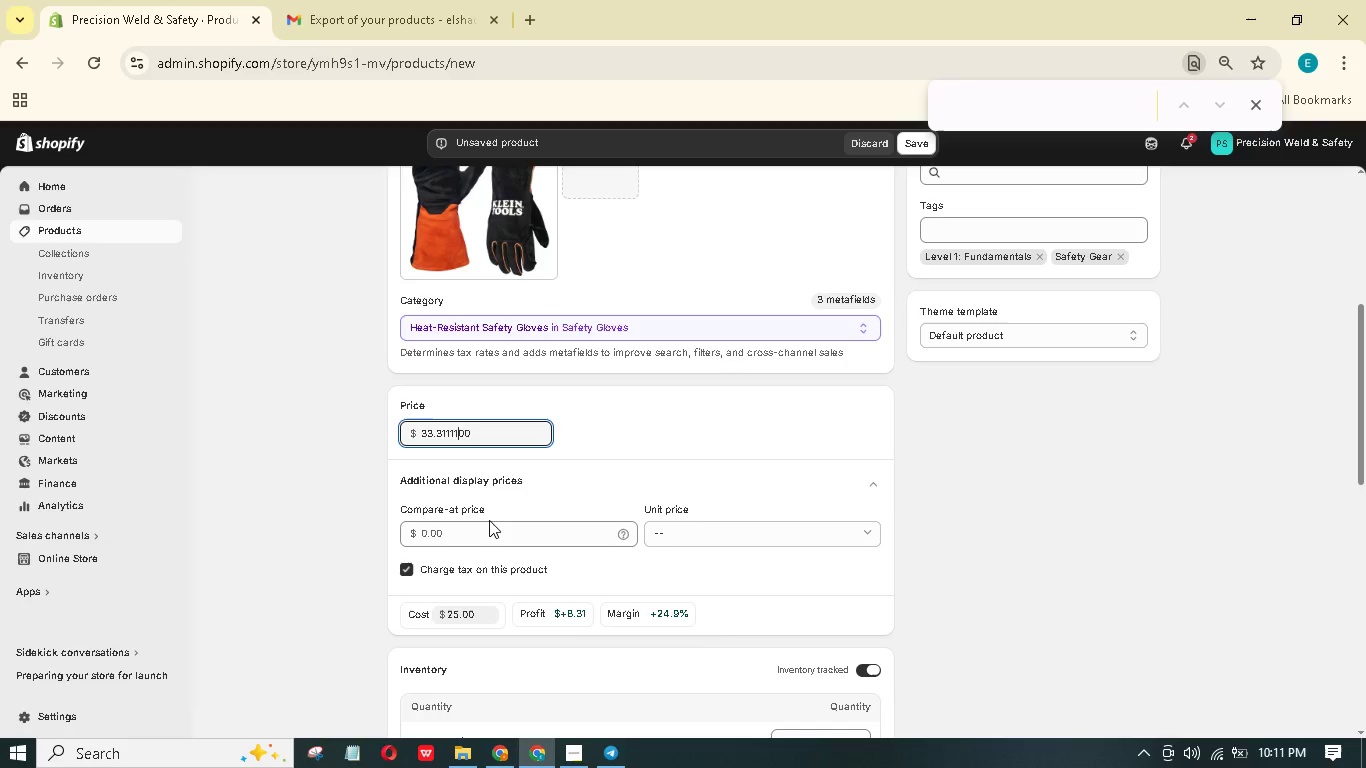 
key(Backspace)
 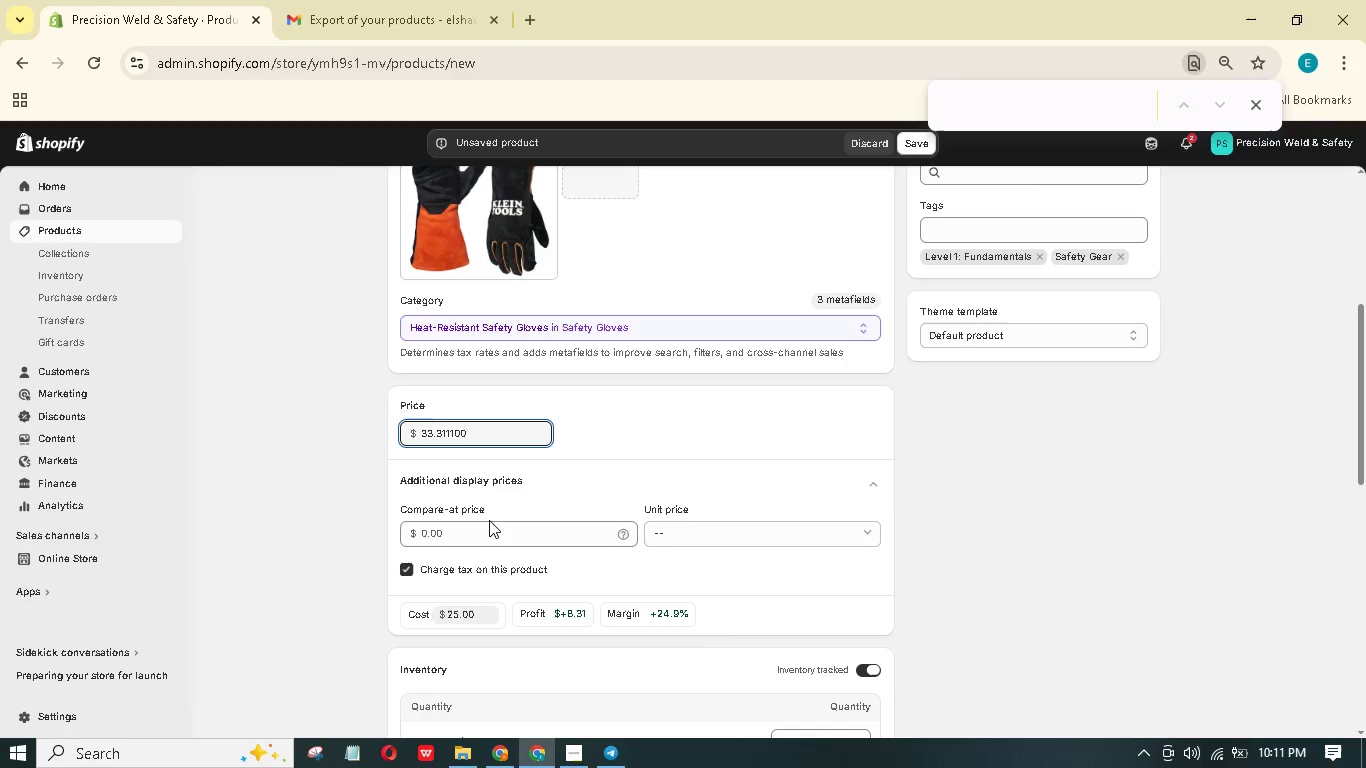 
key(Backspace)
 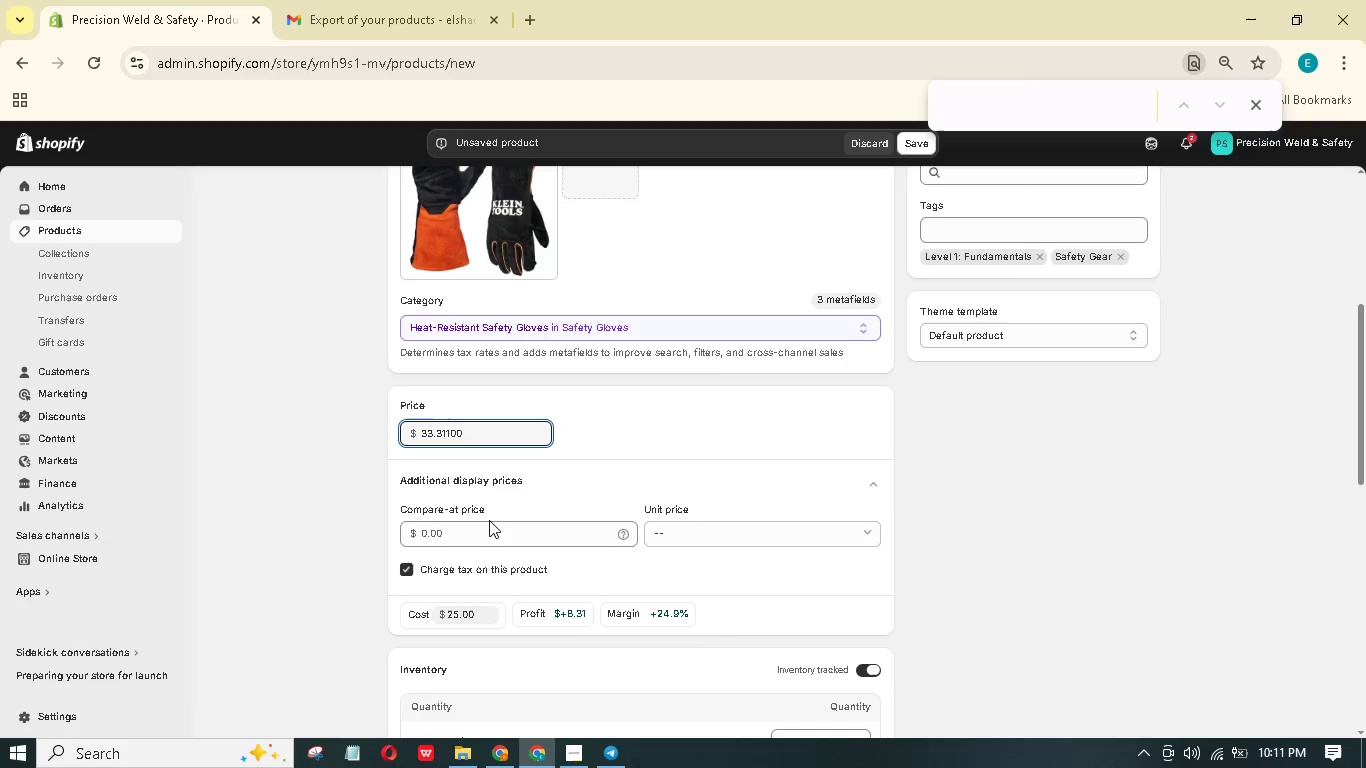 
key(Backspace)
 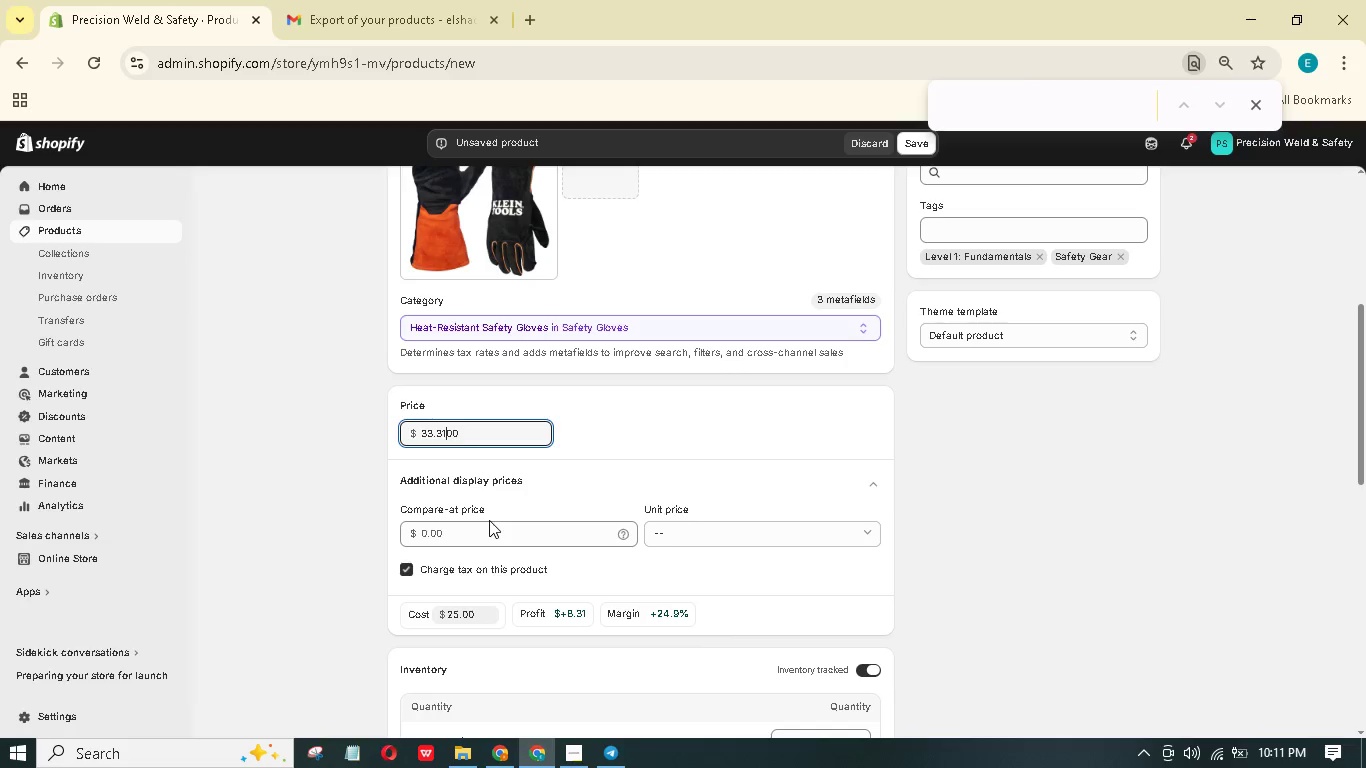 
key(Backspace)
 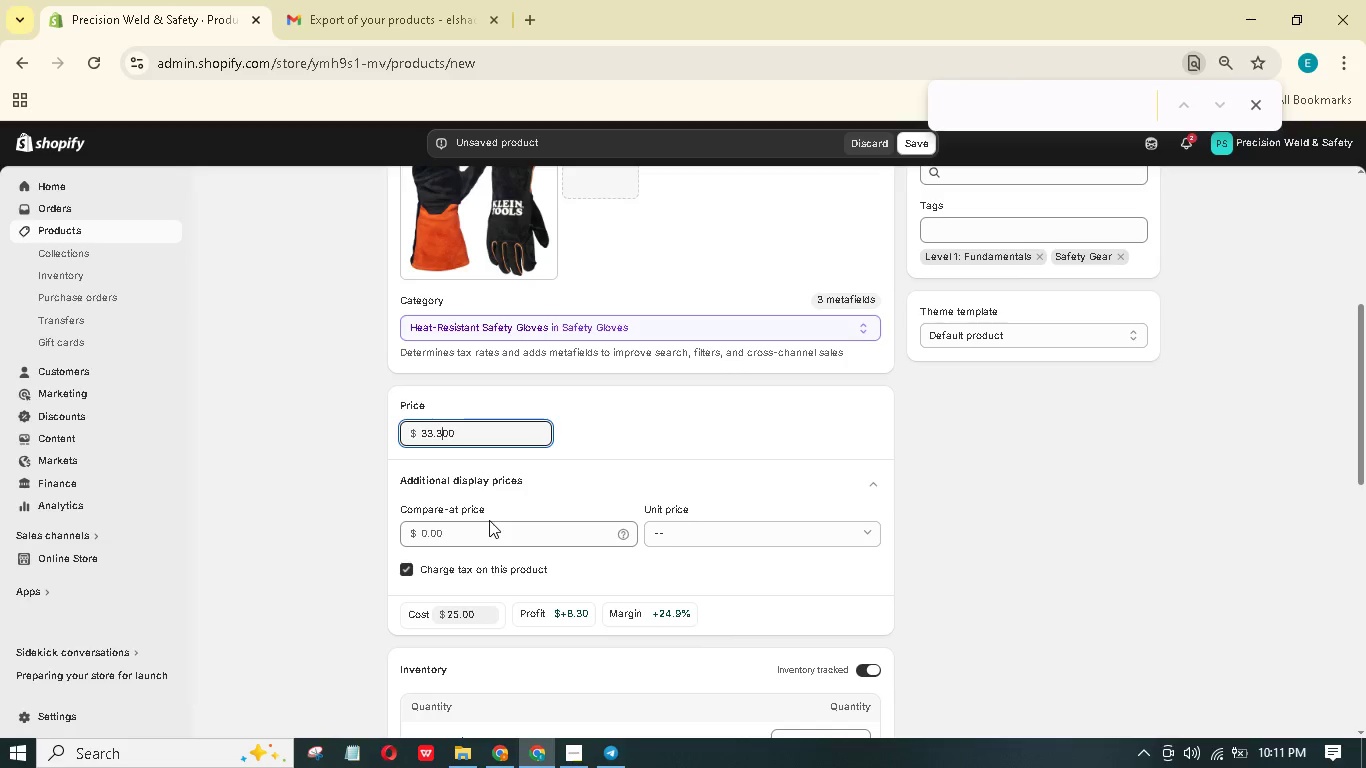 
key(Numpad9)
 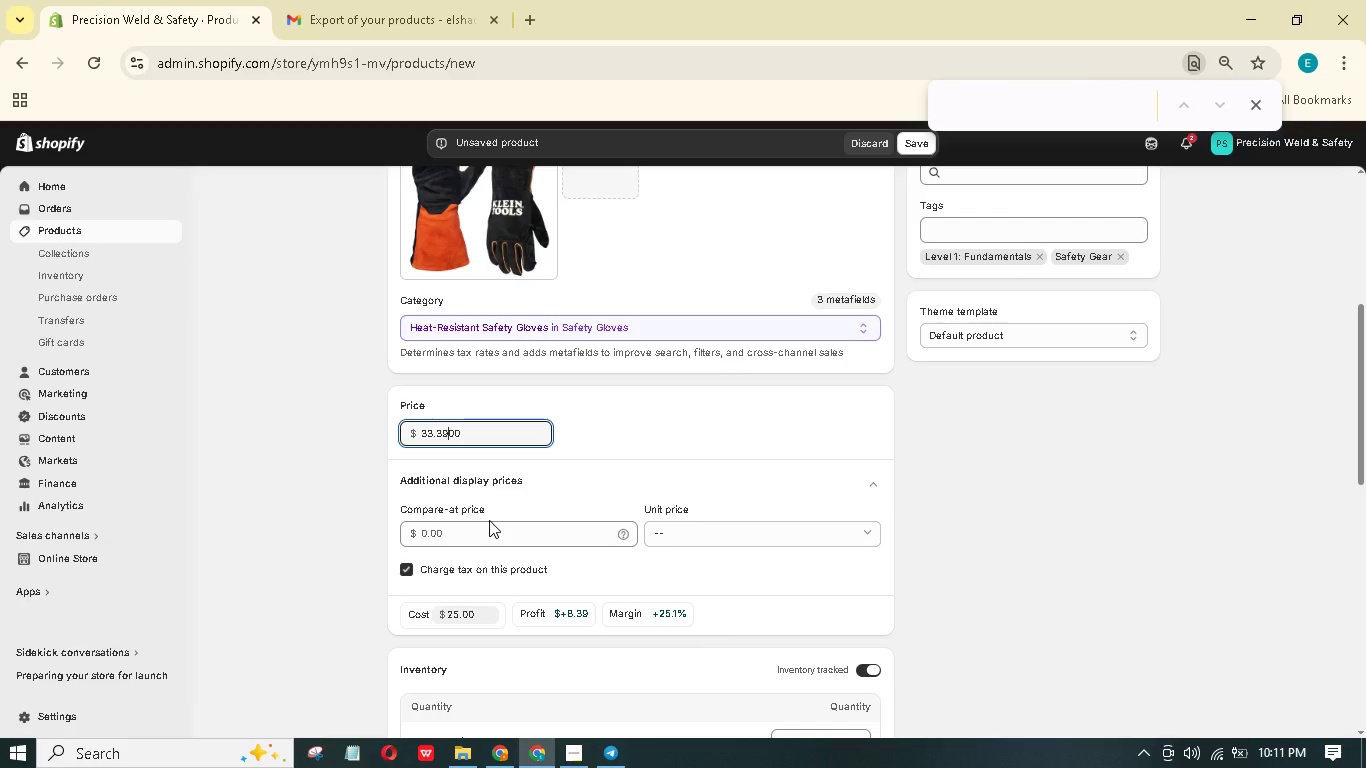 
key(Backspace)
 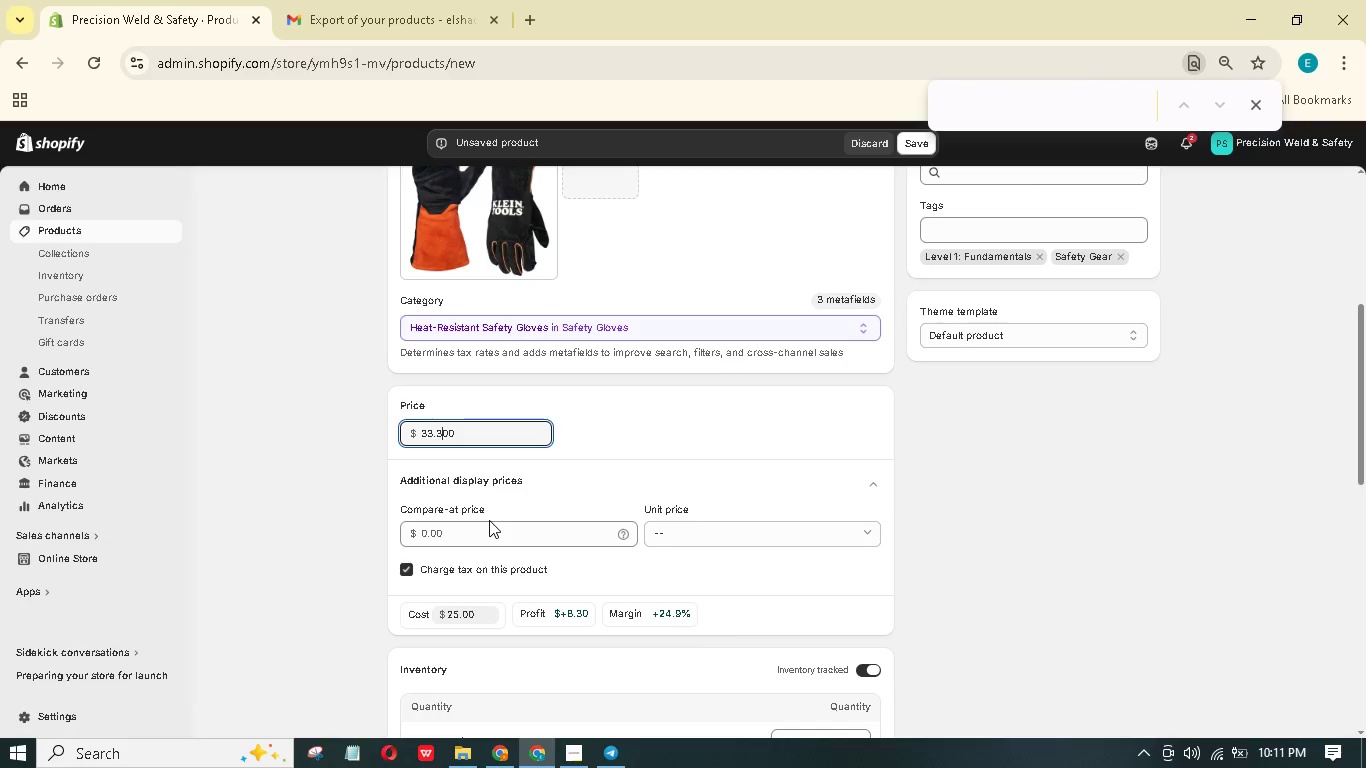 
key(Numpad8)
 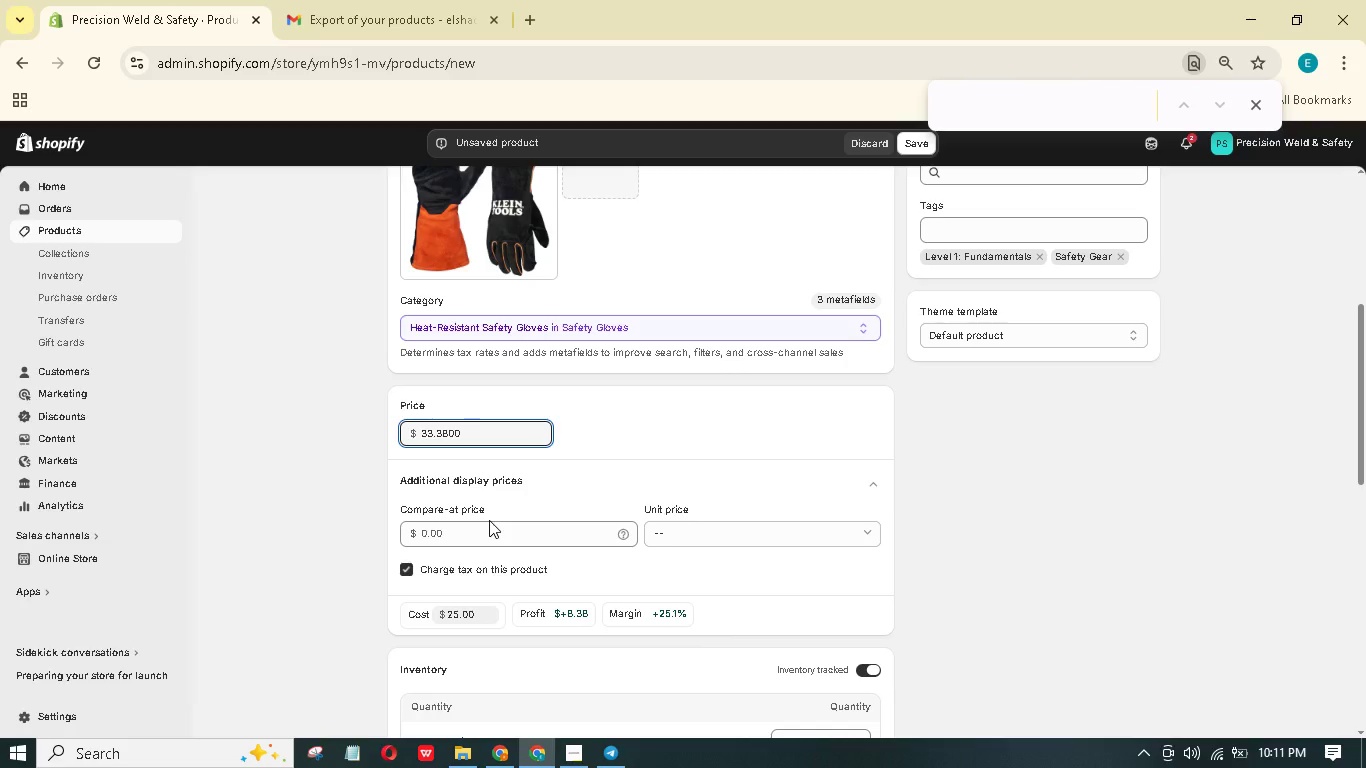 
key(Backspace)
 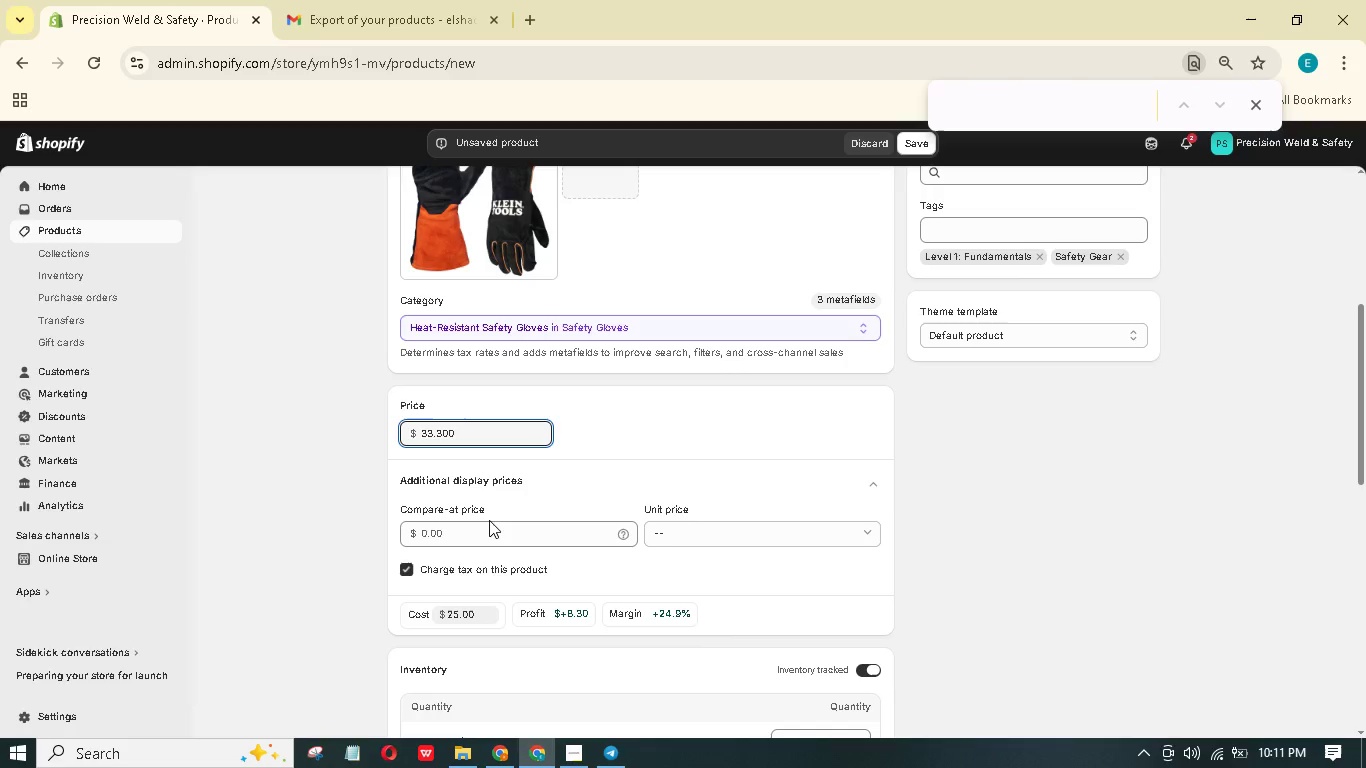 
key(Numpad7)
 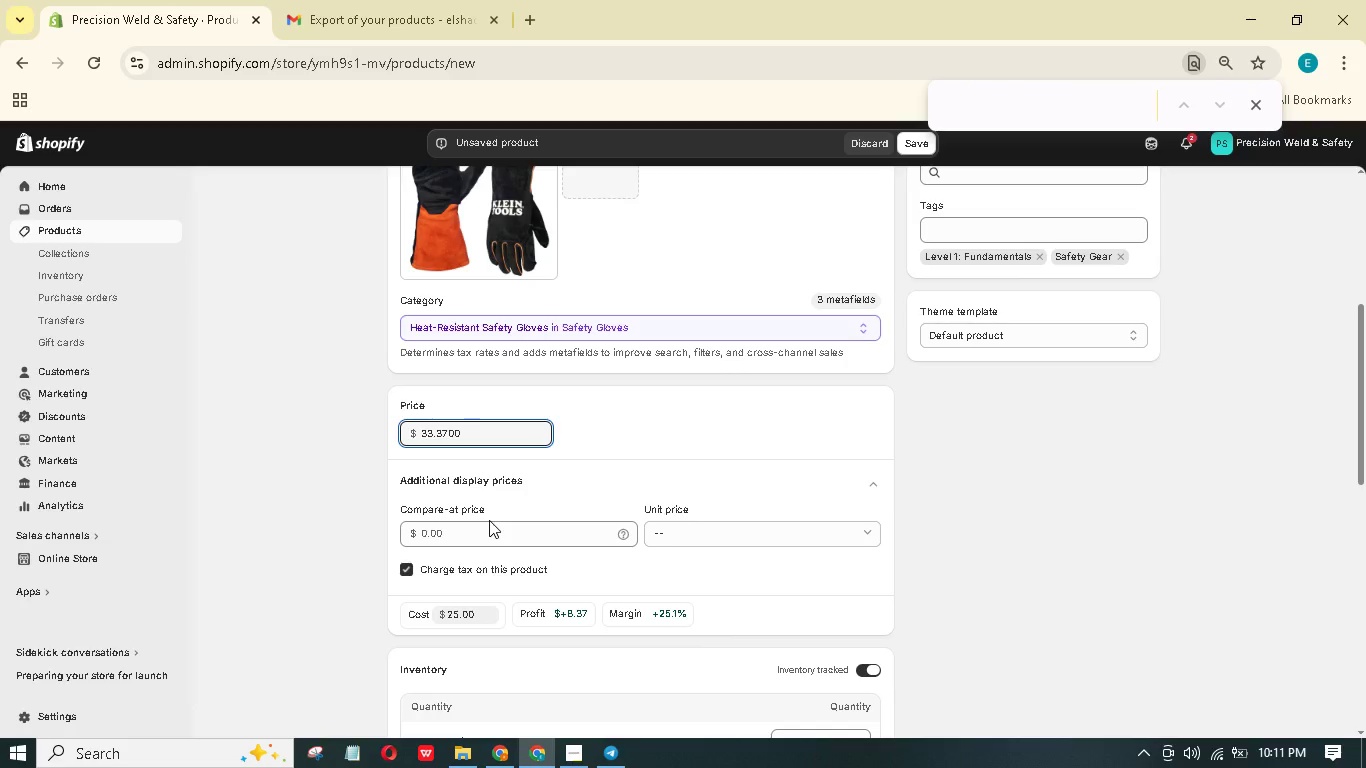 
key(Backspace)
 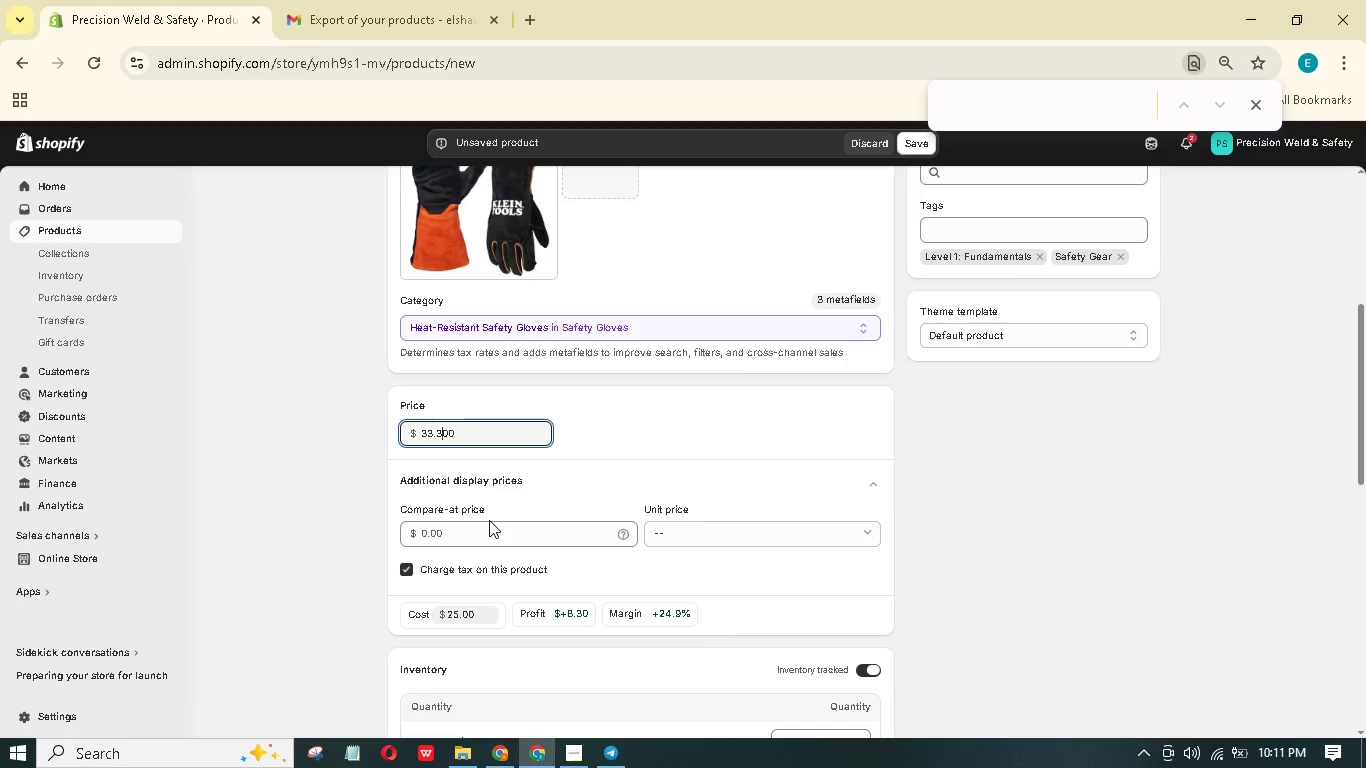 
key(Numpad5)
 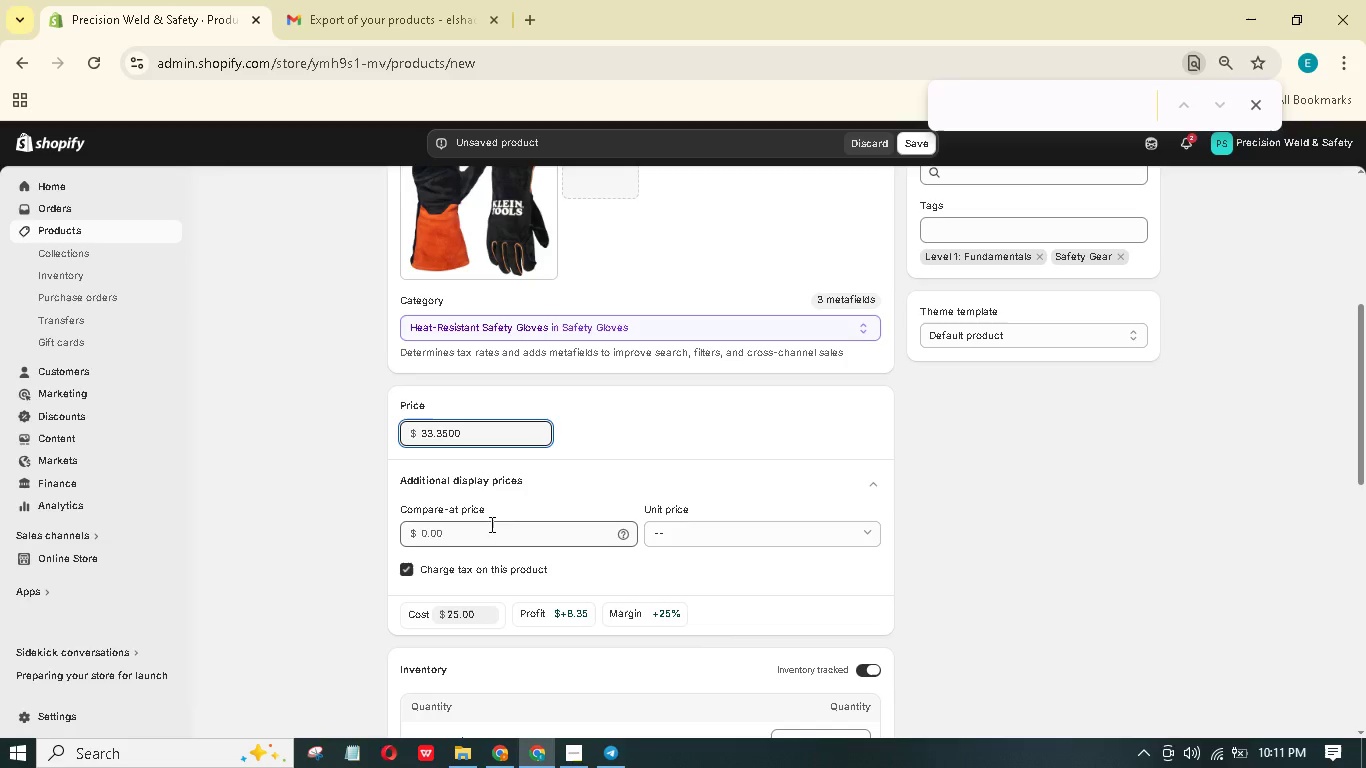 
scroll: coordinate [494, 529], scroll_direction: down, amount: 2.0
 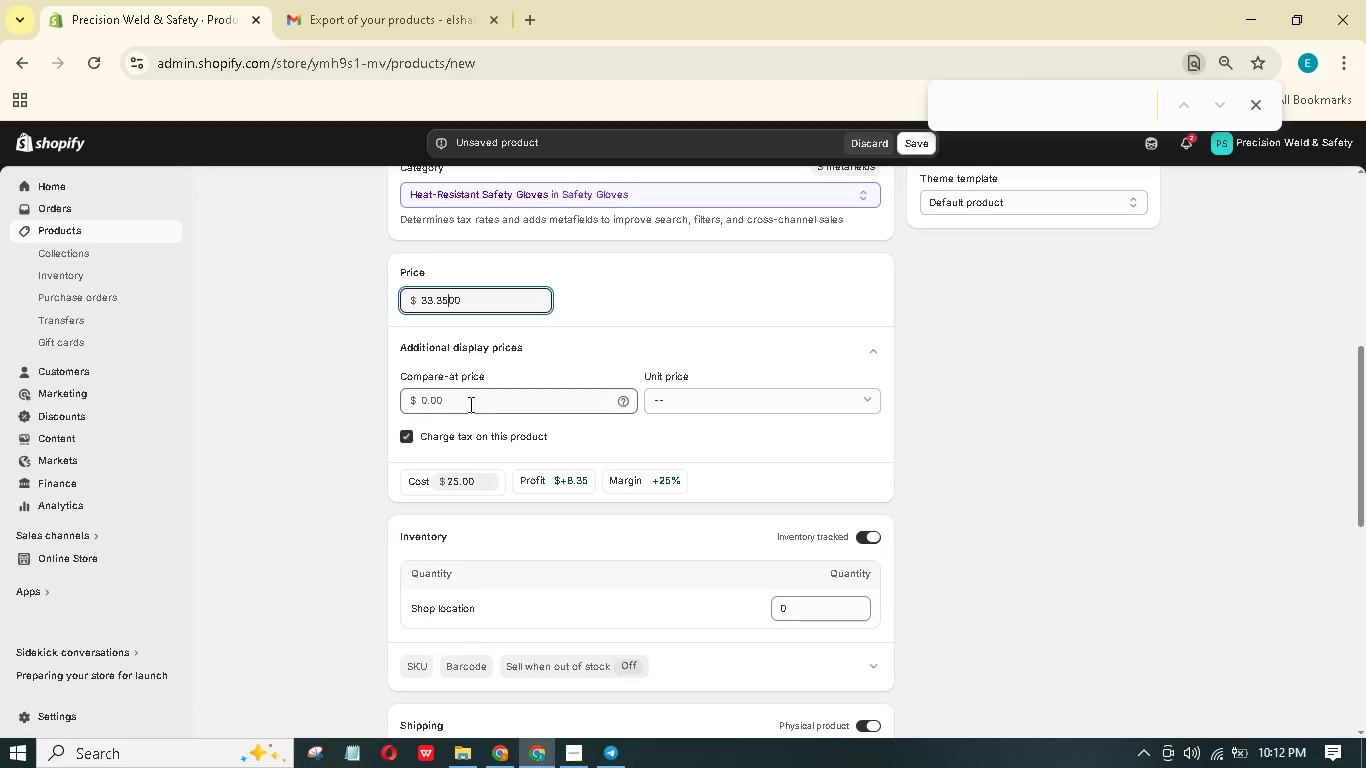 
left_click([470, 396])
 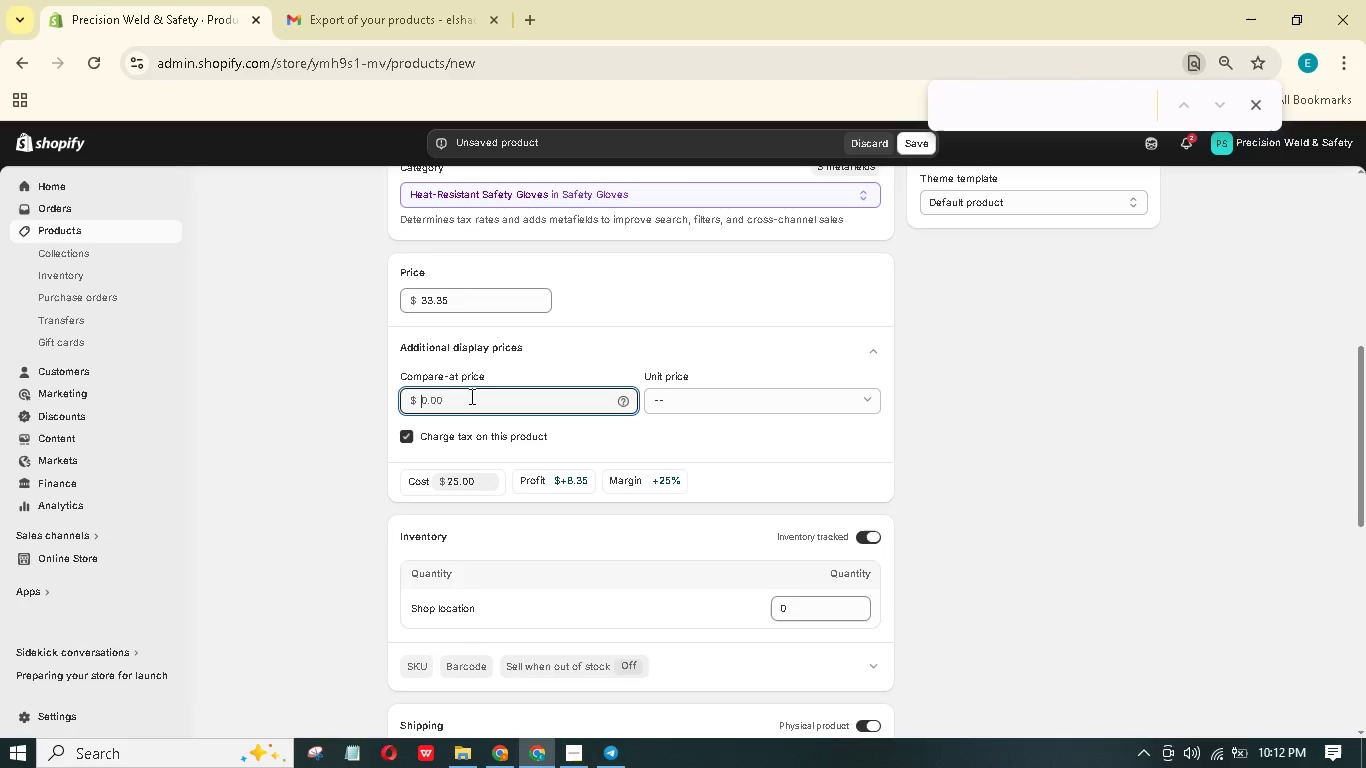 
key(Numpad5)
 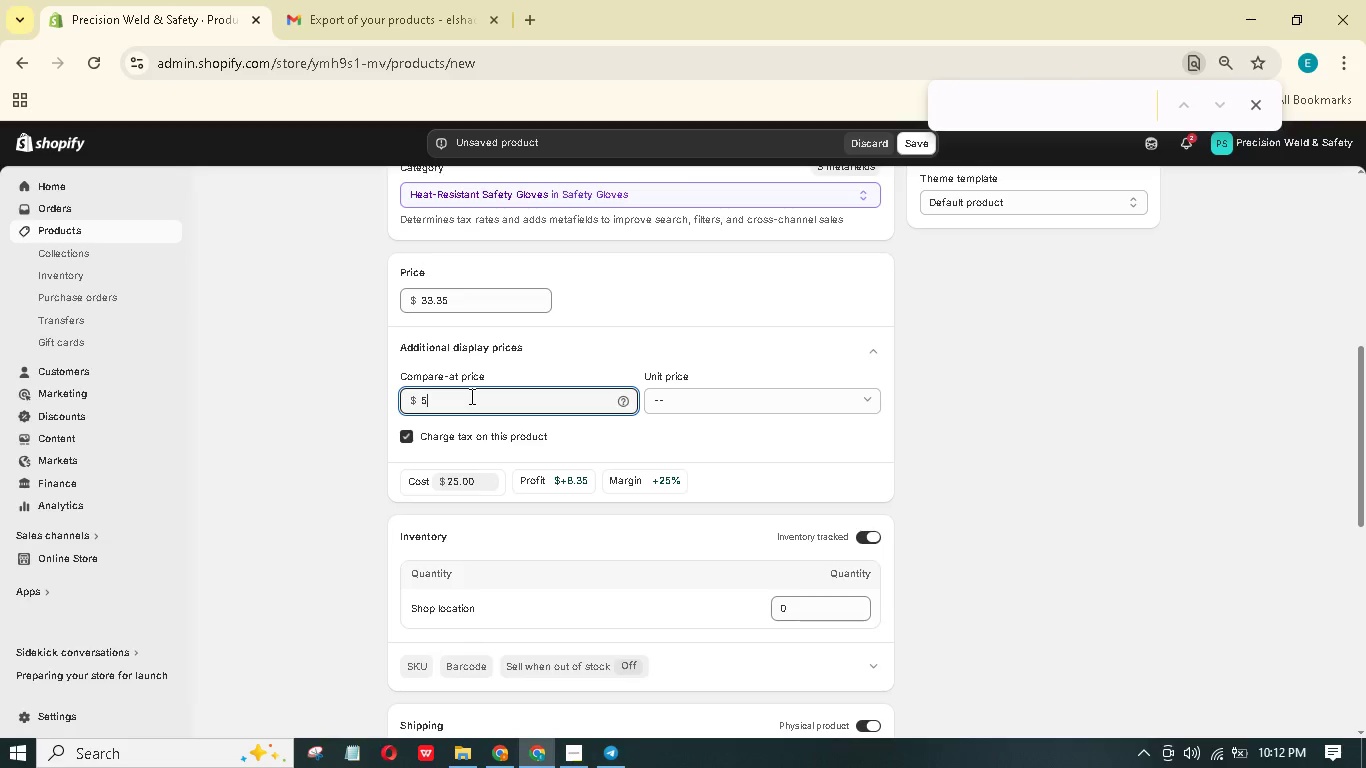 
key(Numpad0)
 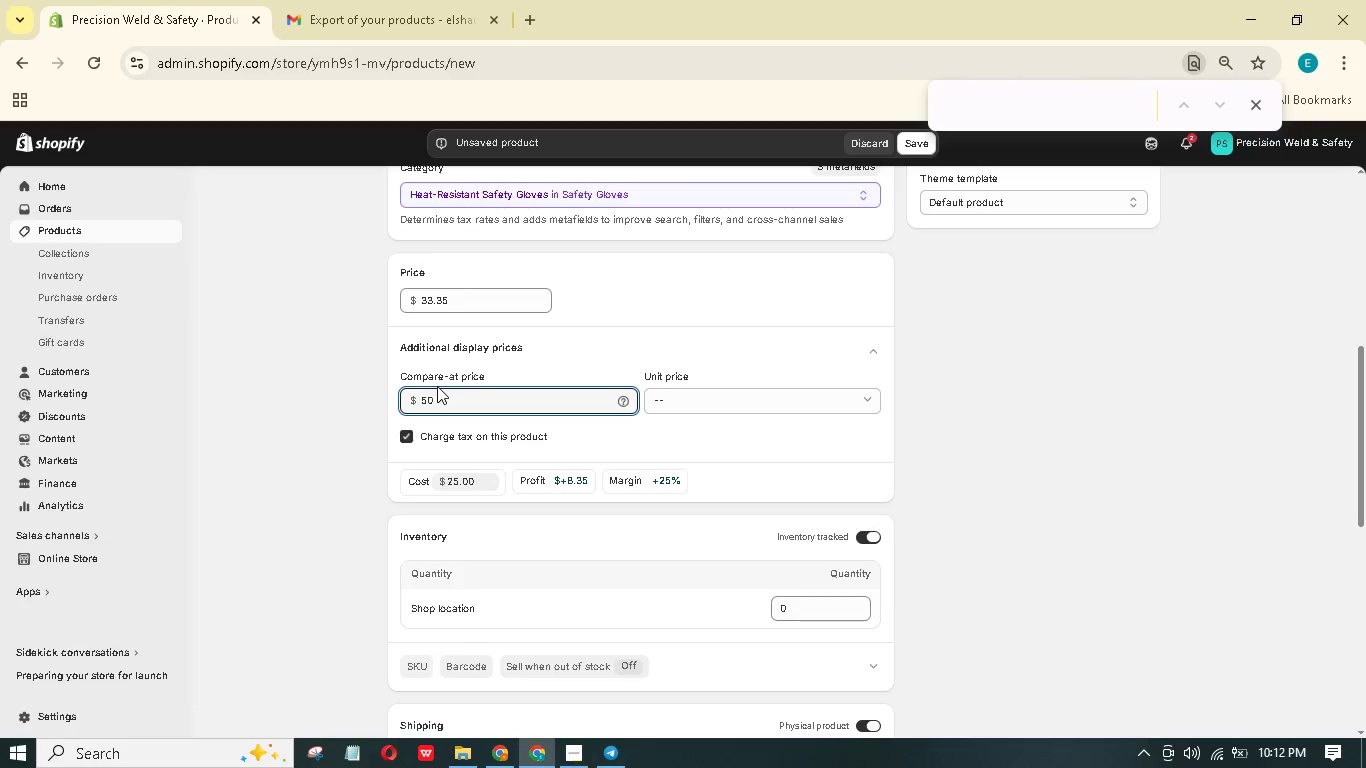 
scroll: coordinate [564, 374], scroll_direction: down, amount: 4.0
 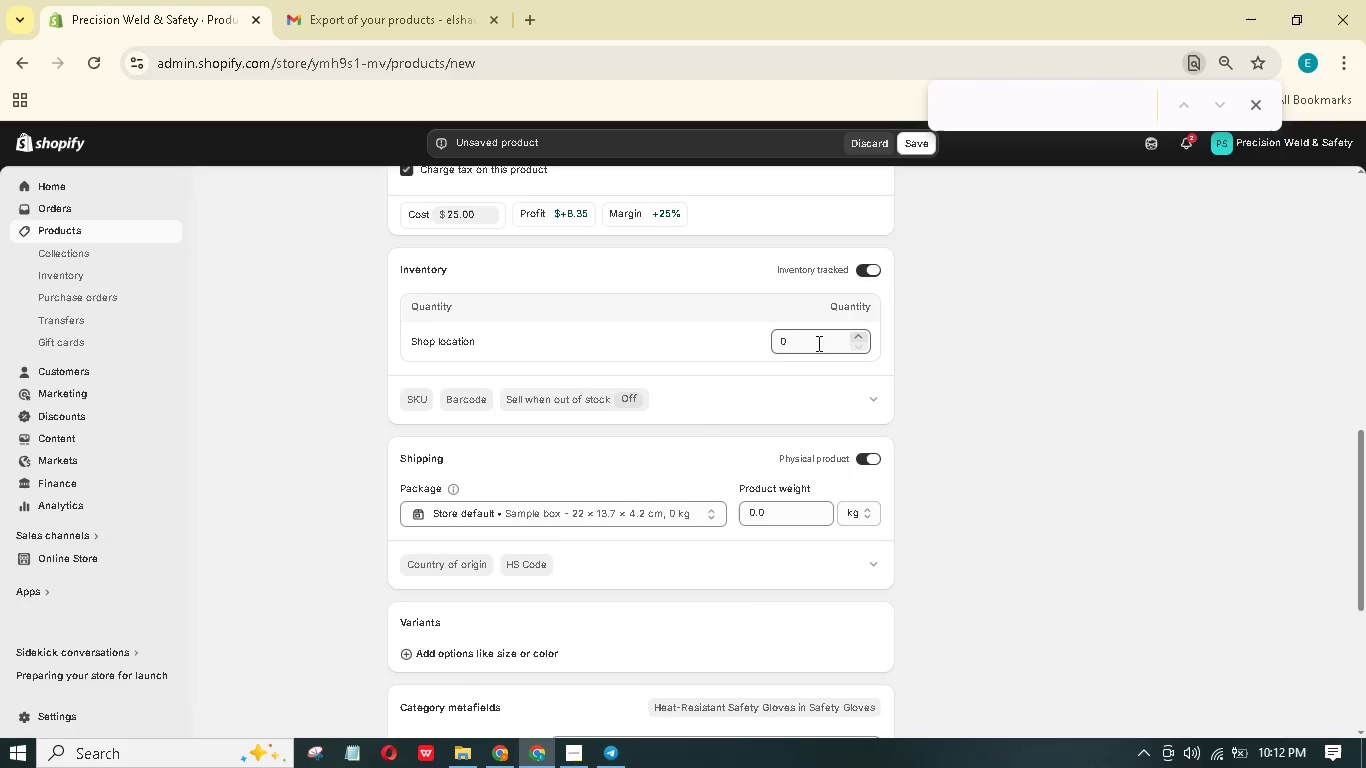 
left_click([811, 344])
 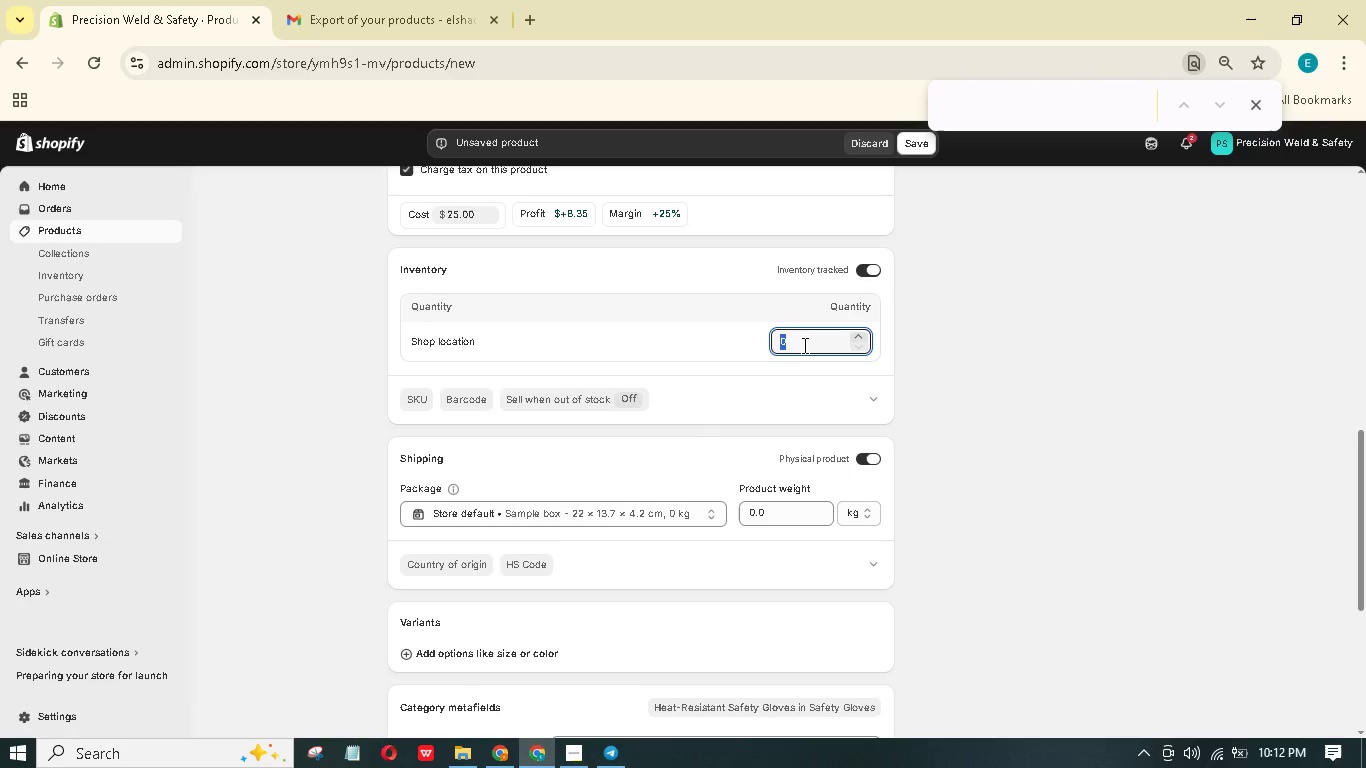 
key(Numpad5)
 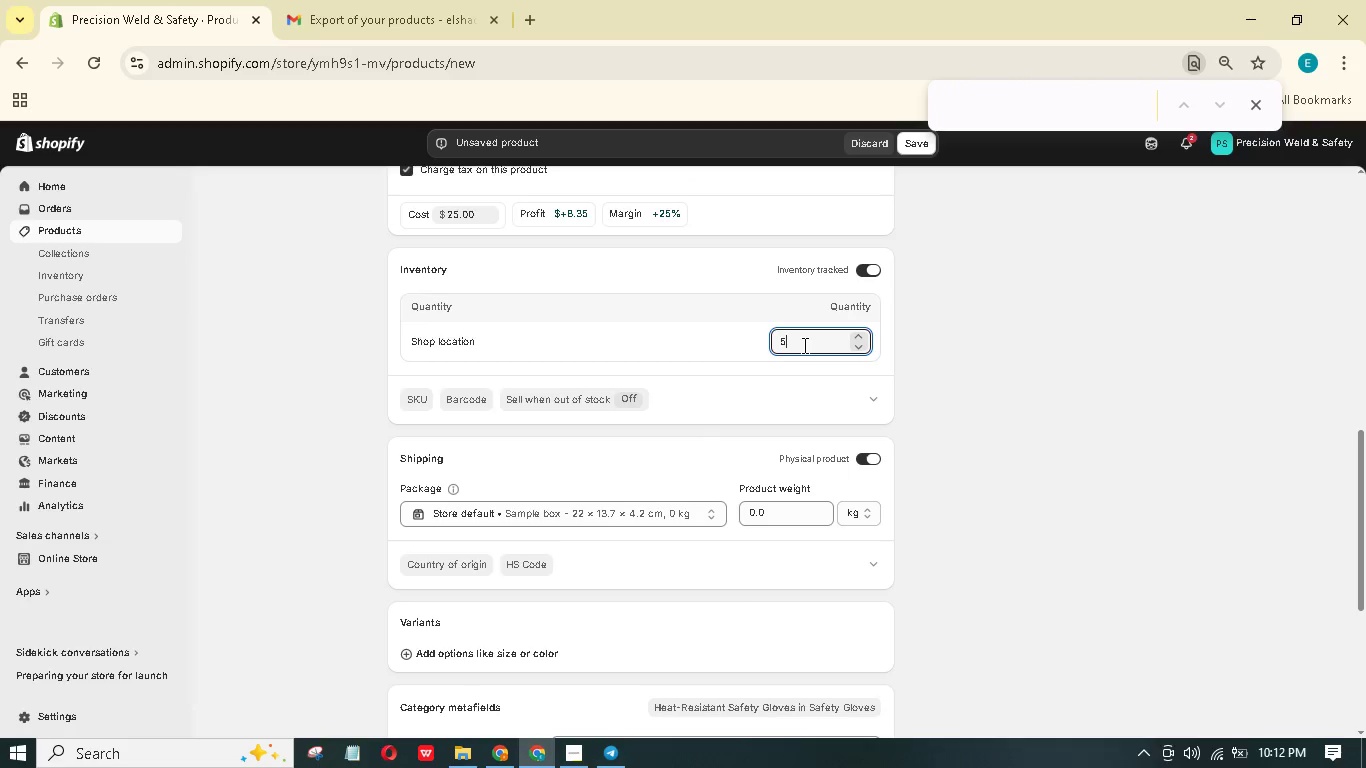 
key(Numpad0)
 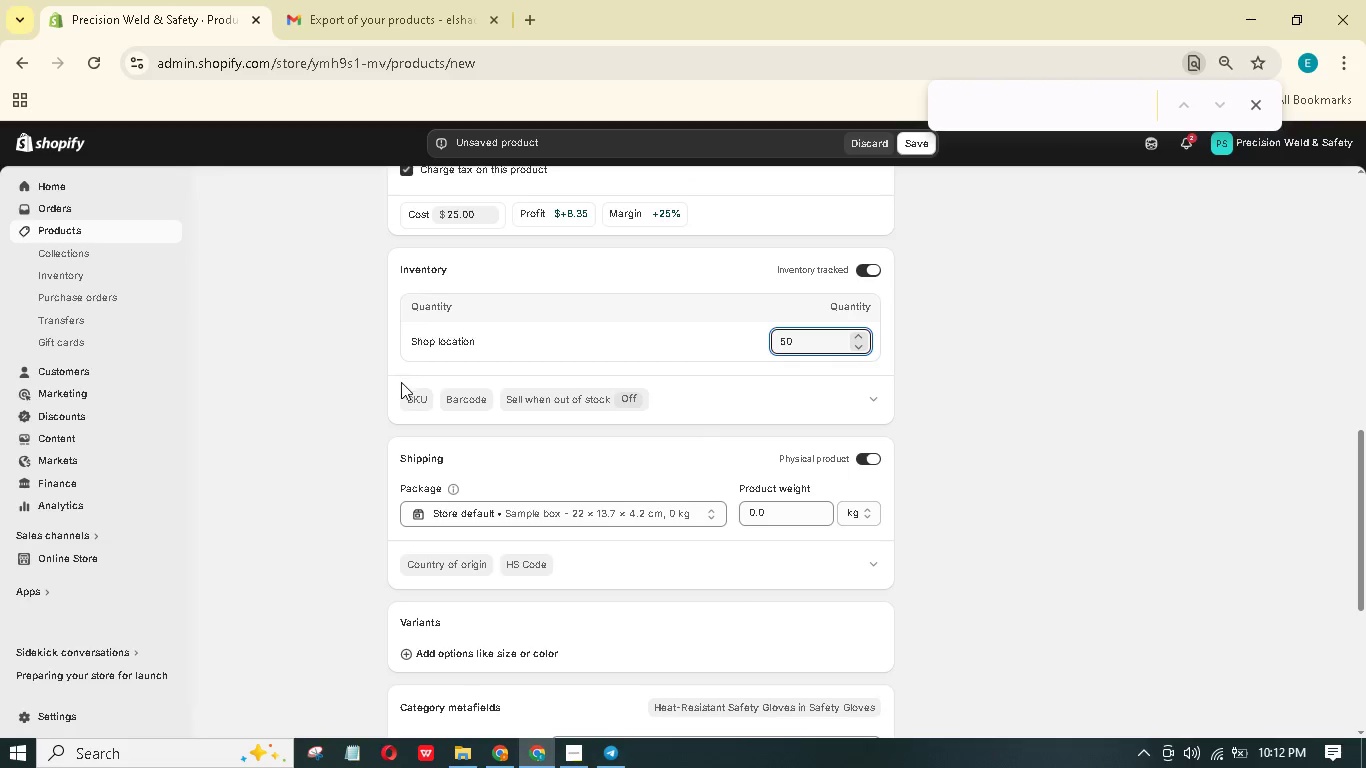 
left_click([413, 396])
 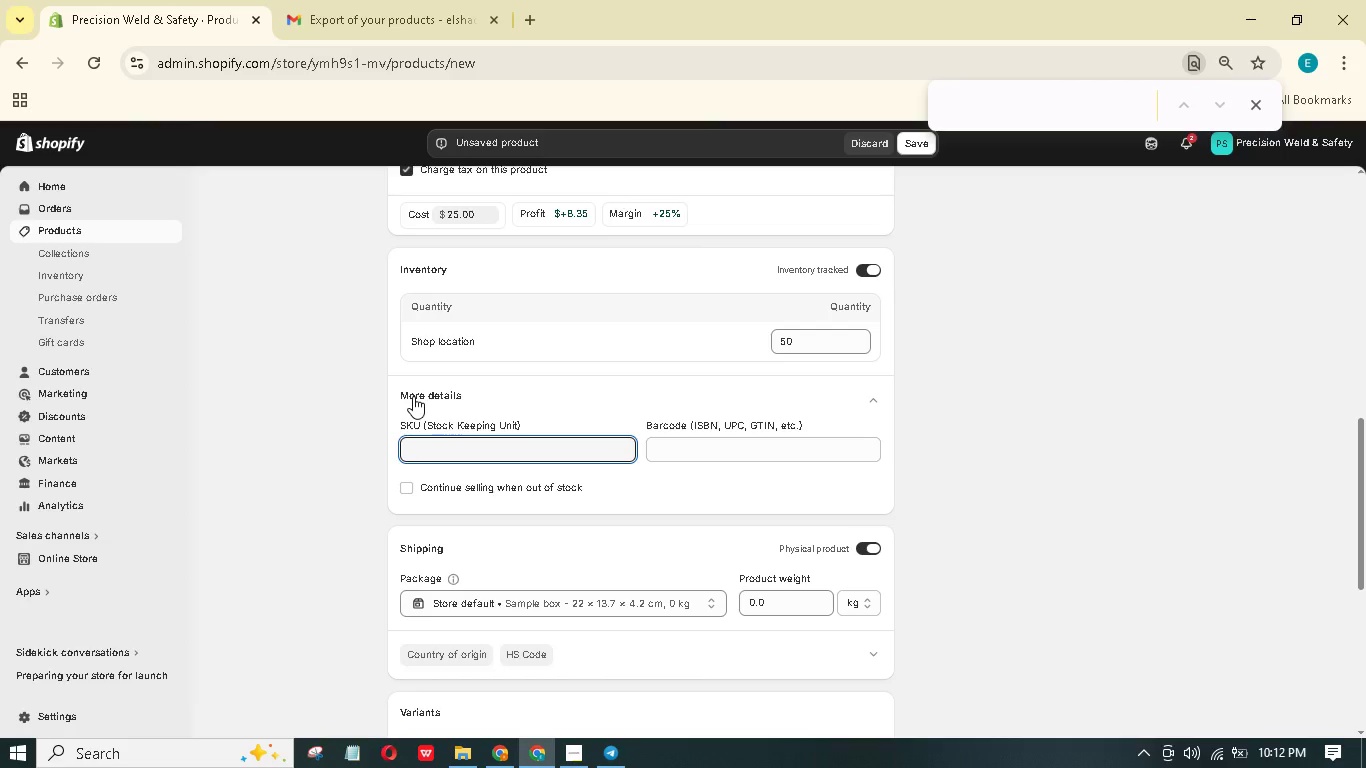 
hold_key(key=ShiftLeft, duration=1.5)
 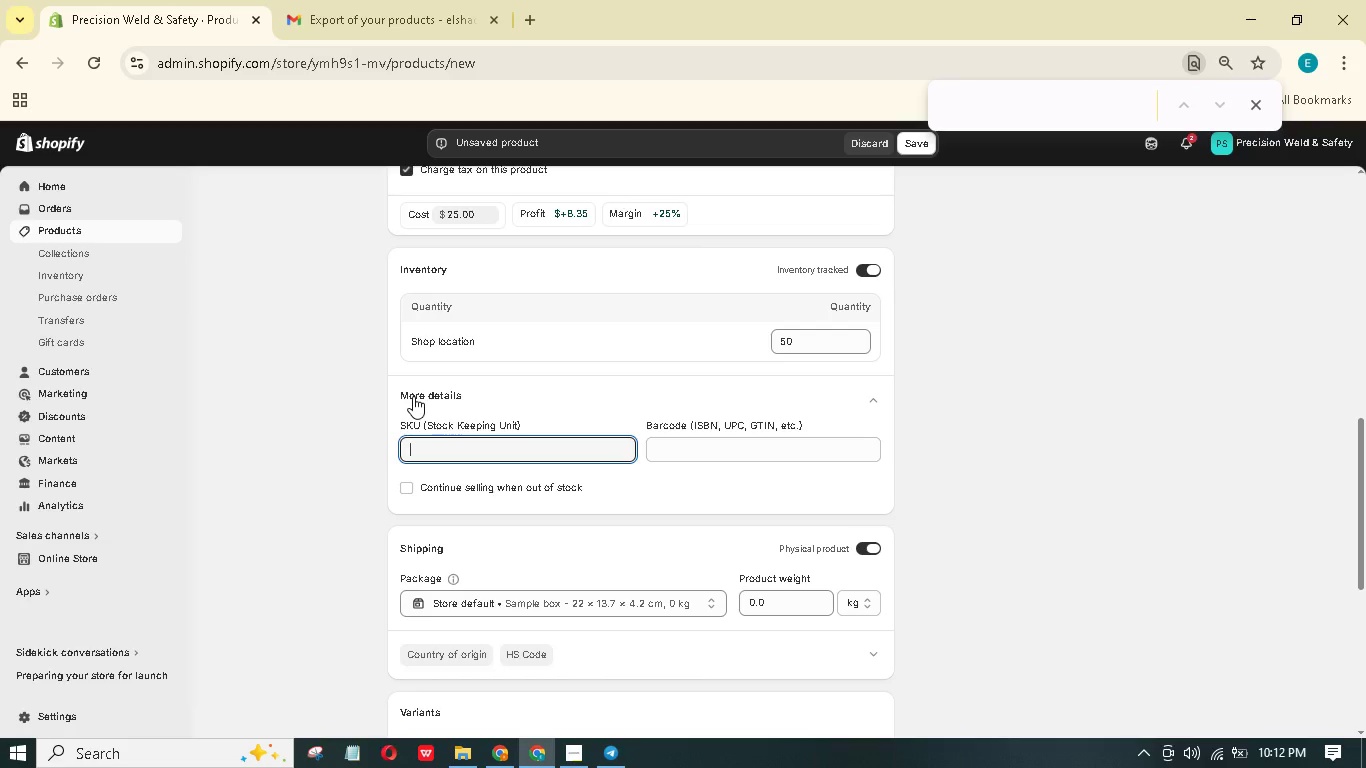 
hold_key(key=ShiftLeft, duration=0.62)
 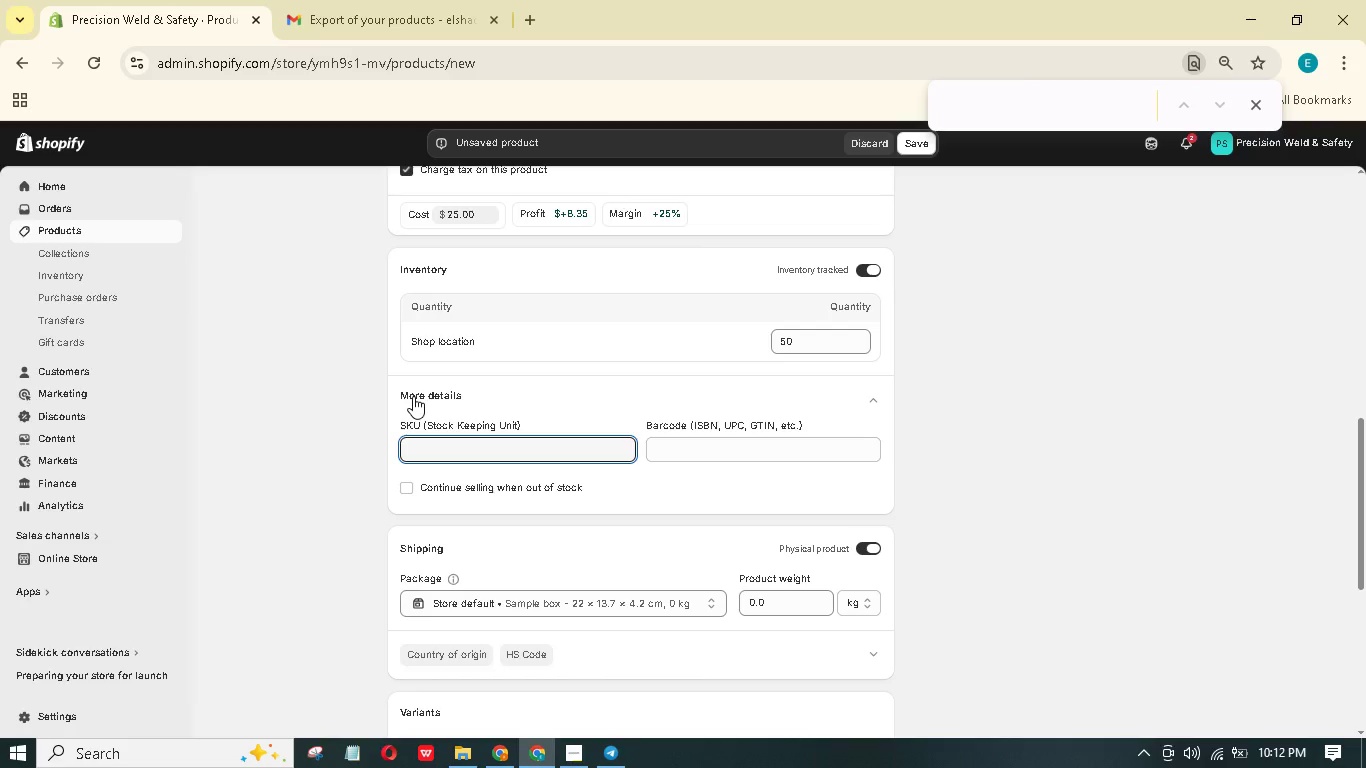 
type(PWS-MWG)
 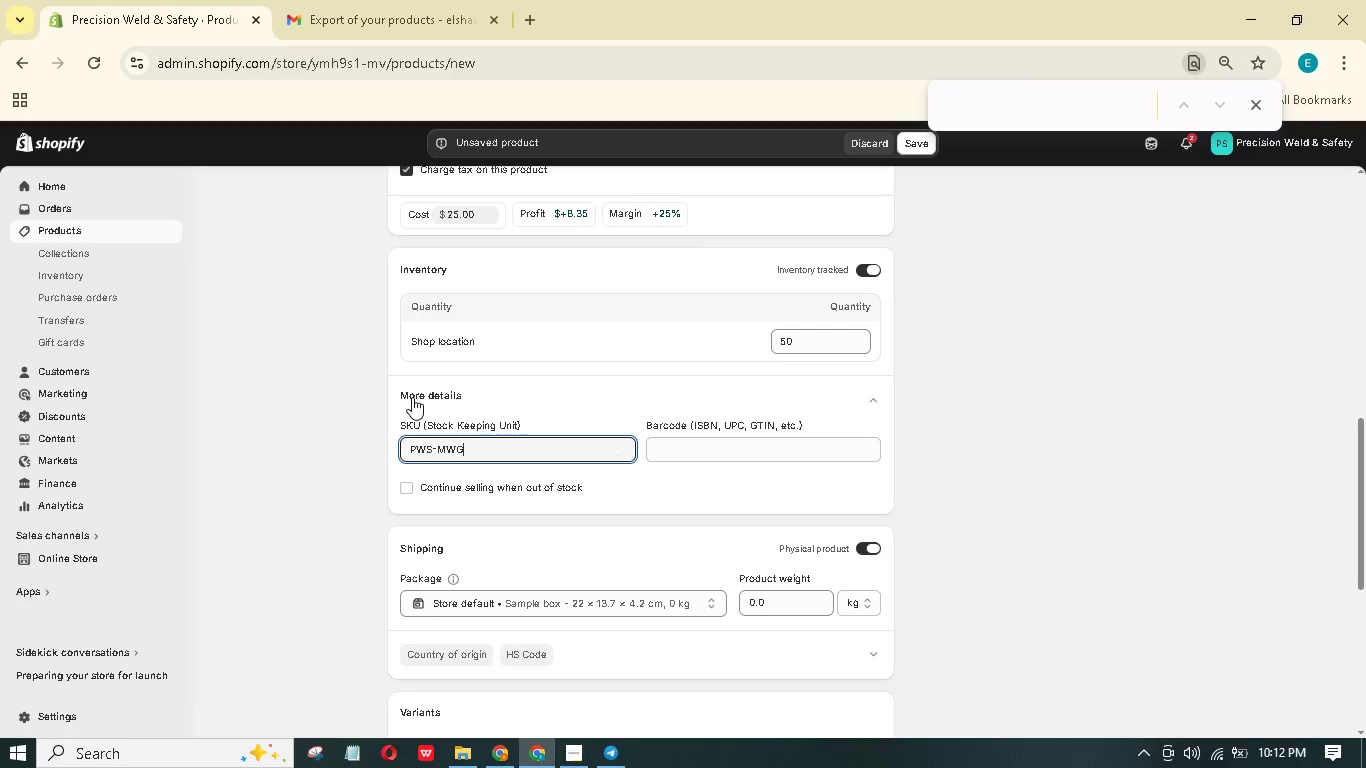 
left_click([1251, 108])
 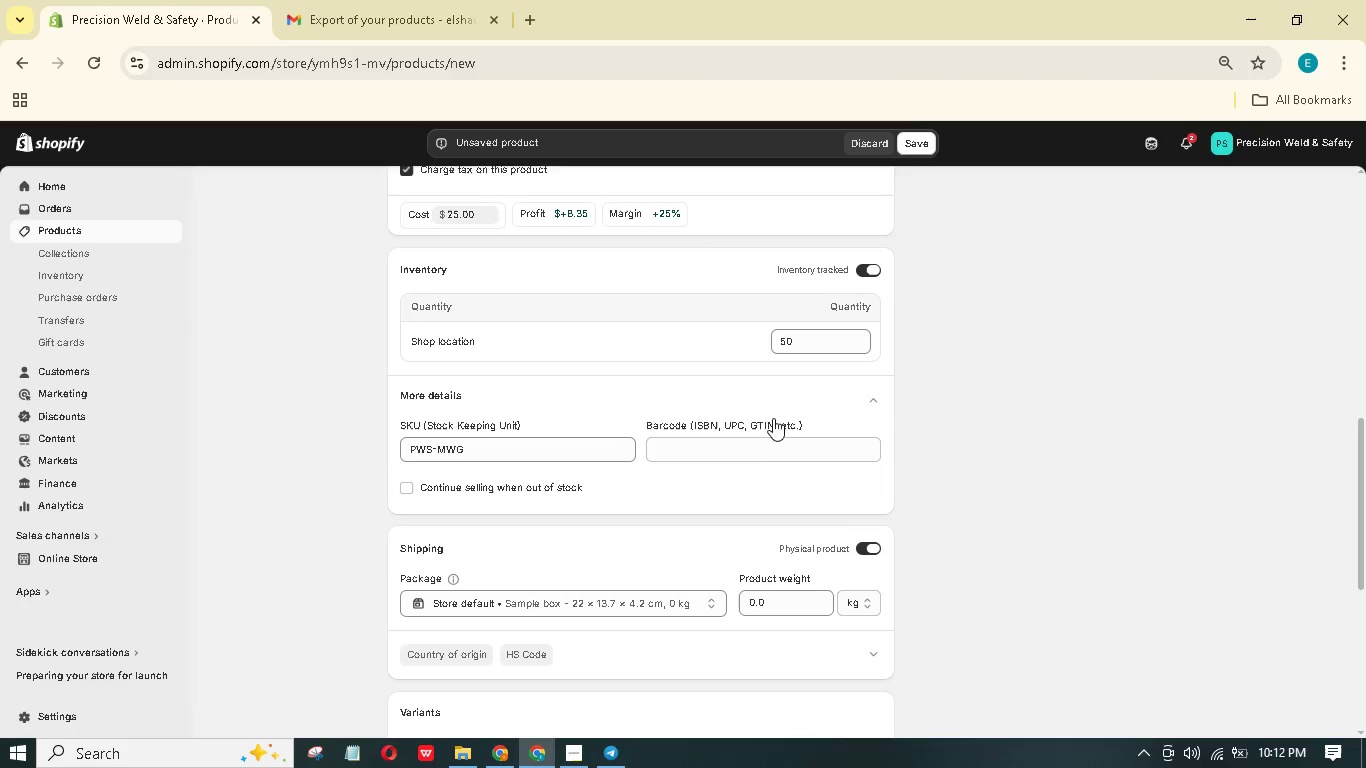 
scroll: coordinate [773, 421], scroll_direction: down, amount: 4.0
 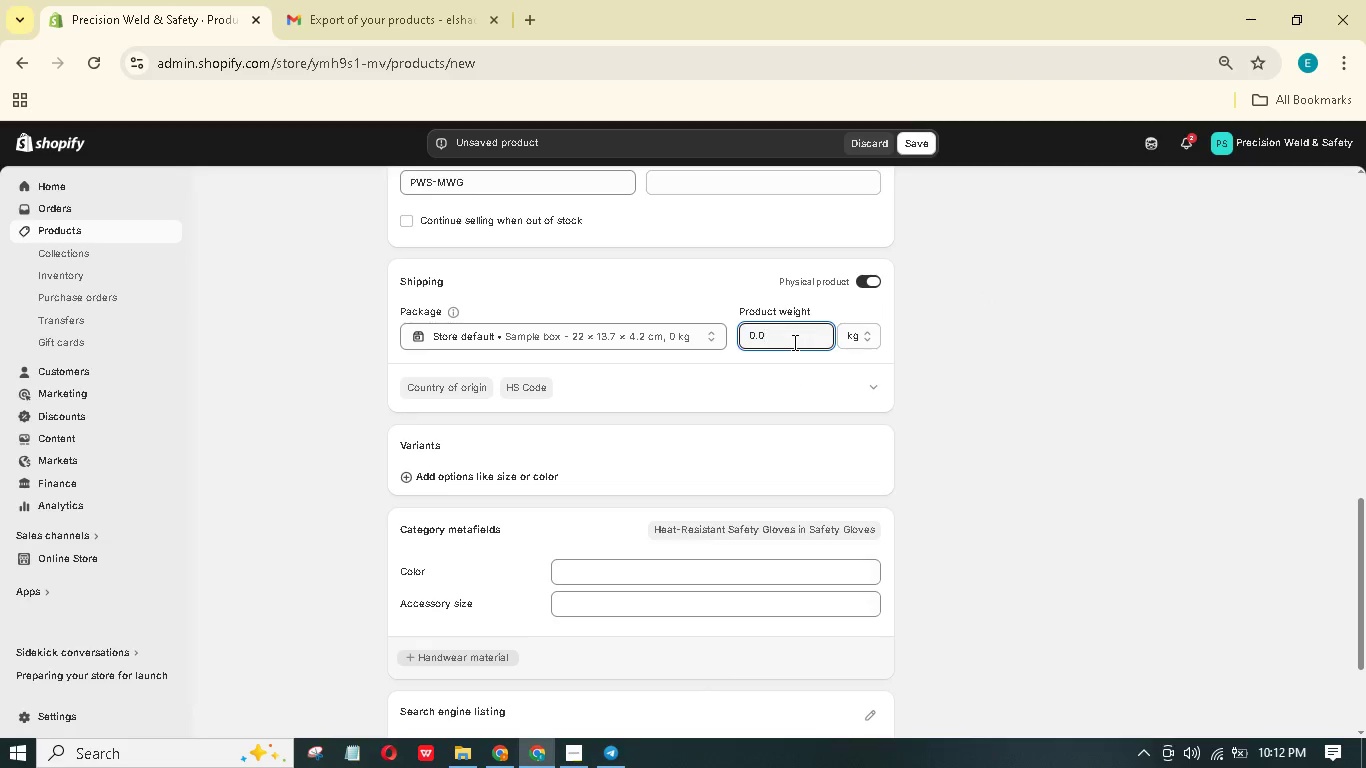 
left_click_drag(start_coordinate=[794, 342], to_coordinate=[740, 340])
 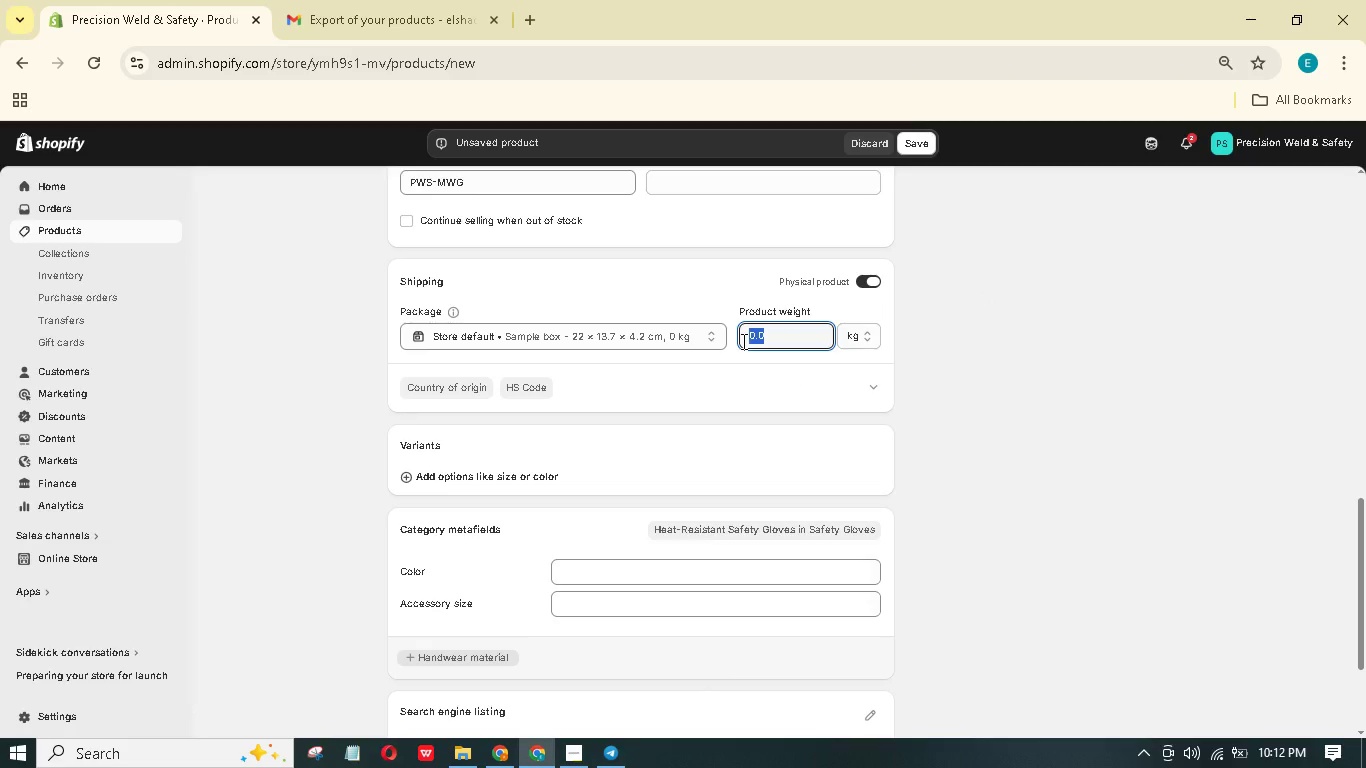 
key(Numpad0)
 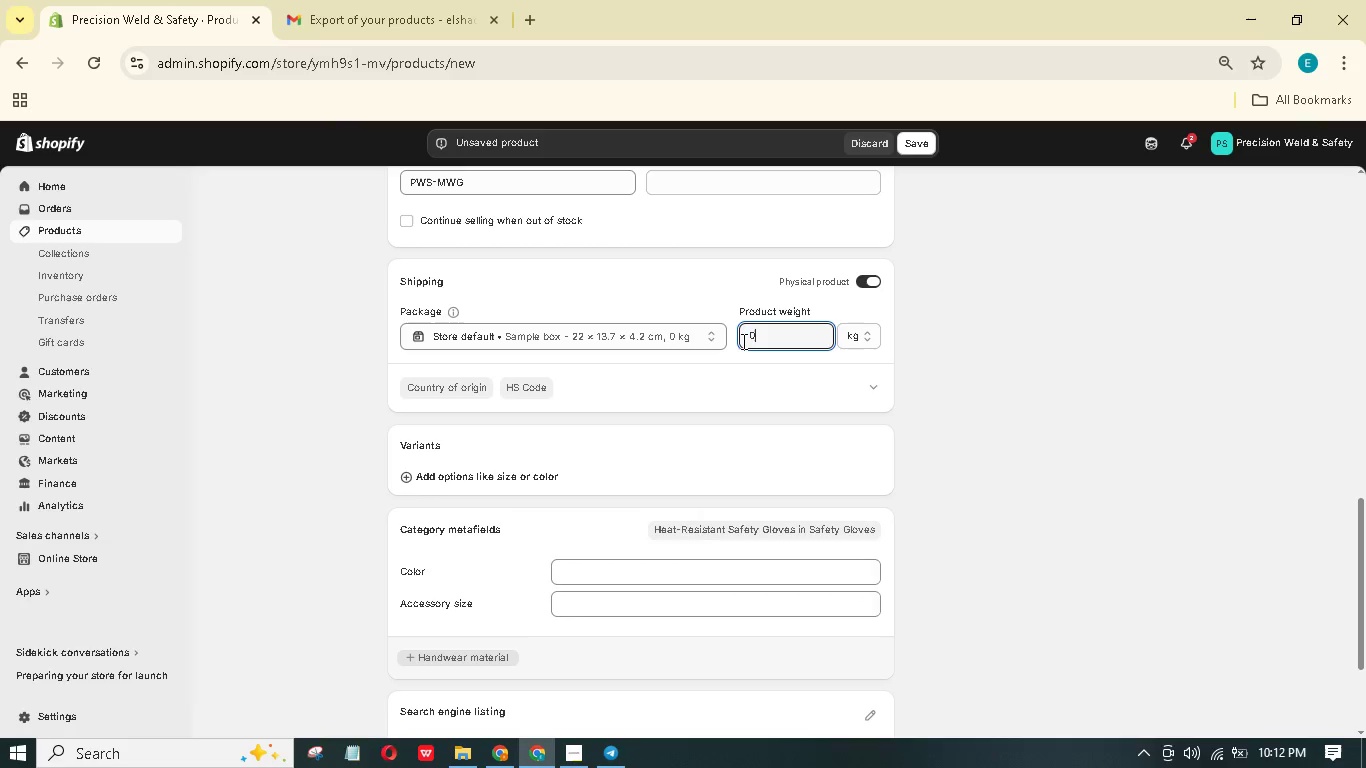 
key(NumpadDecimal)
 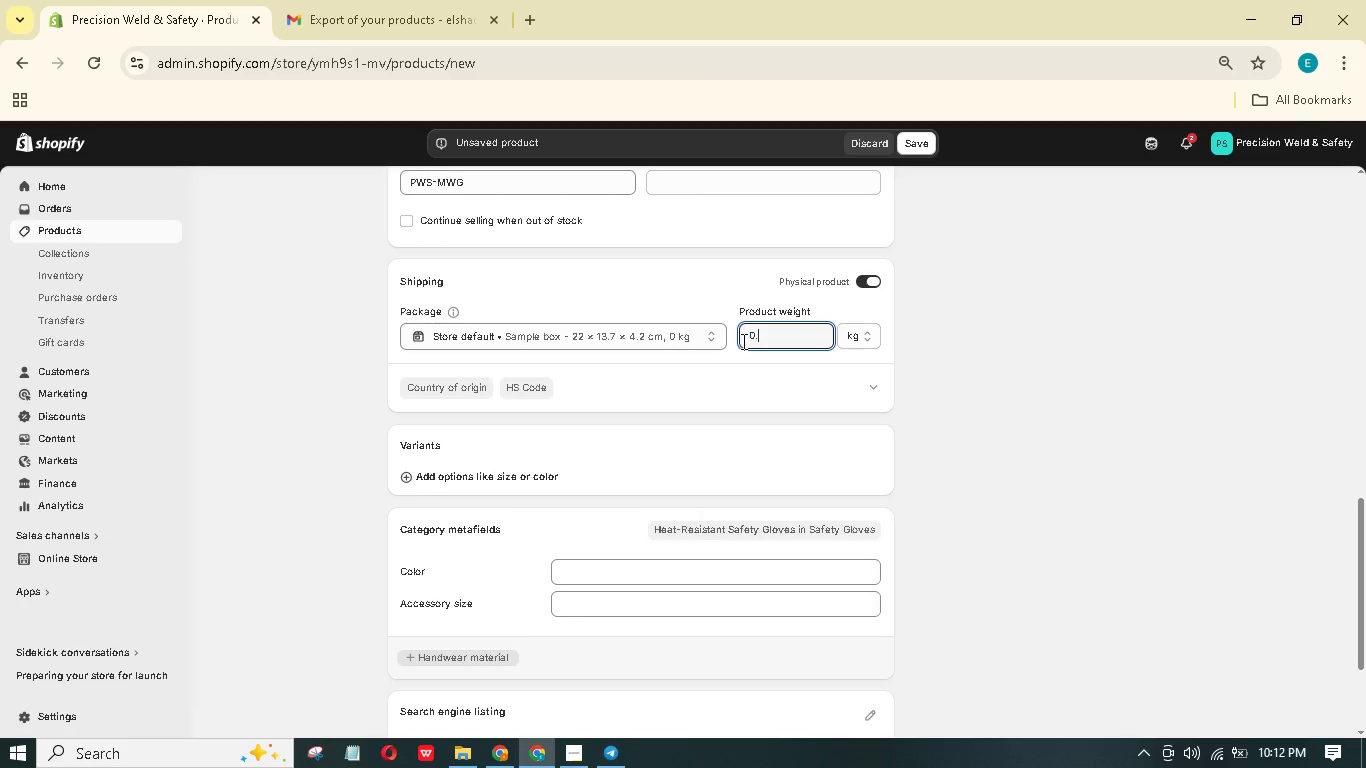 
key(Numpad9)
 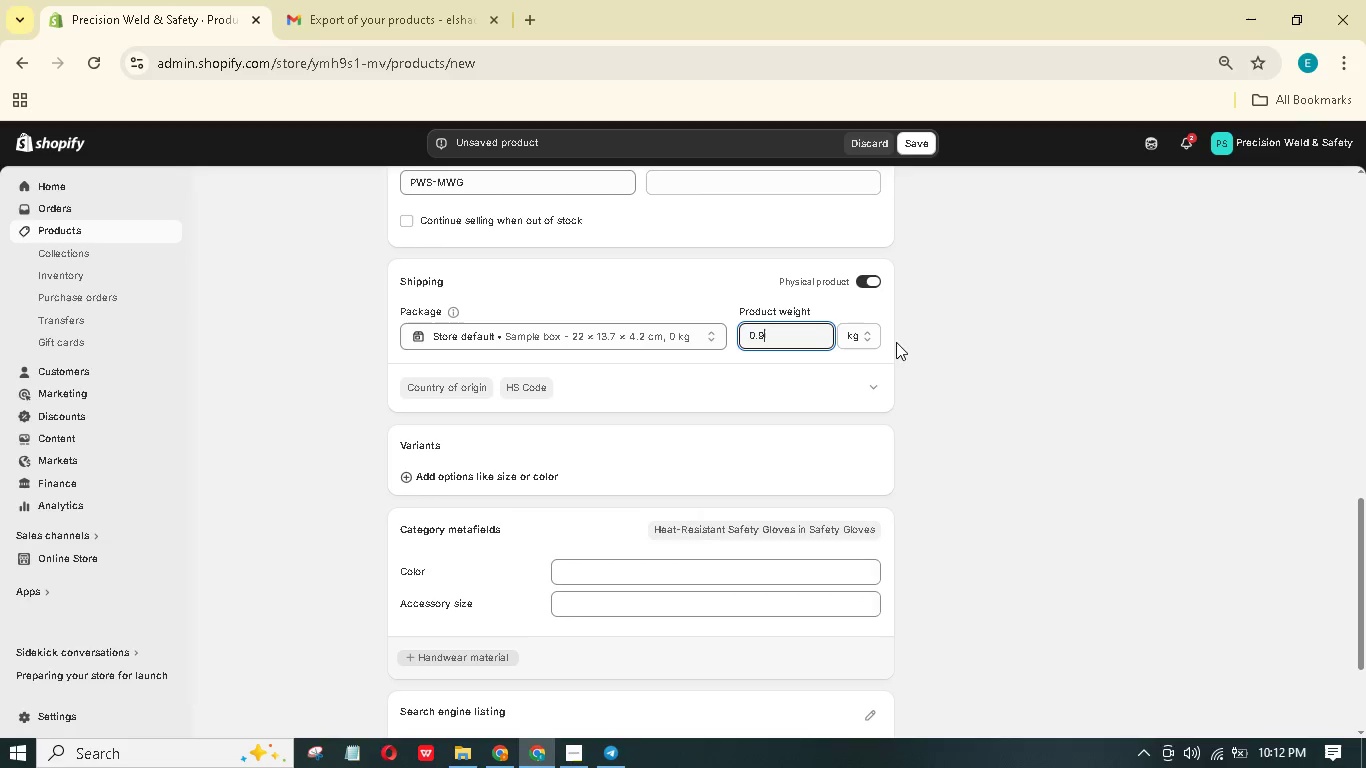 
left_click([862, 339])
 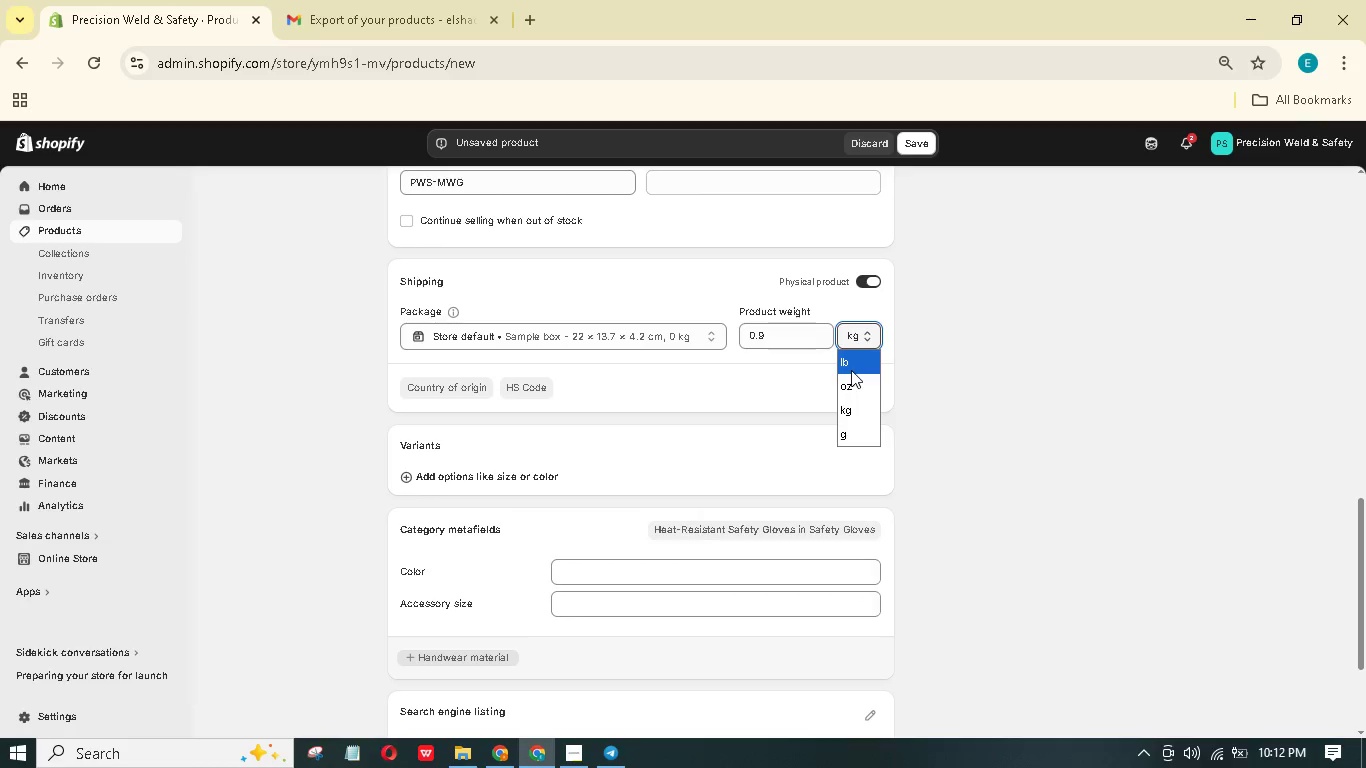 
left_click([851, 364])
 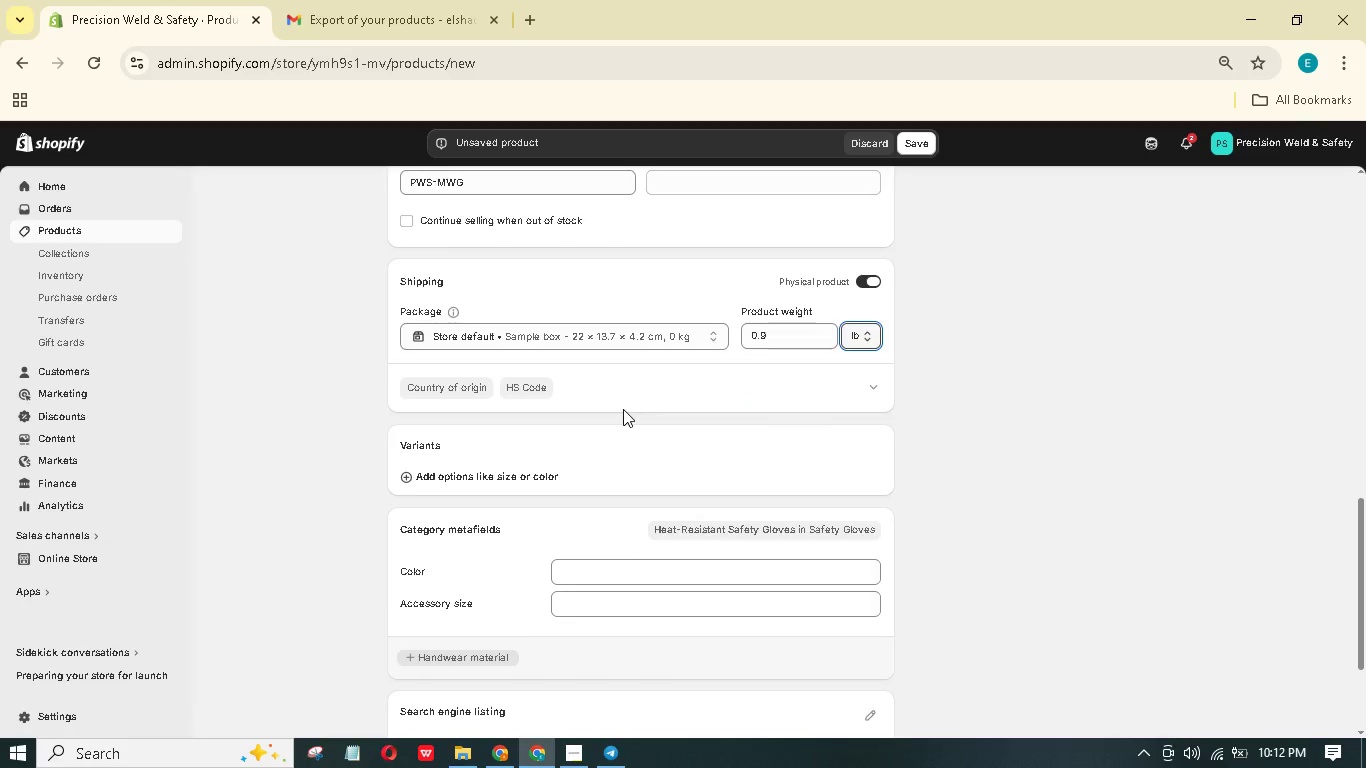 
scroll: coordinate [621, 419], scroll_direction: down, amount: 5.0
 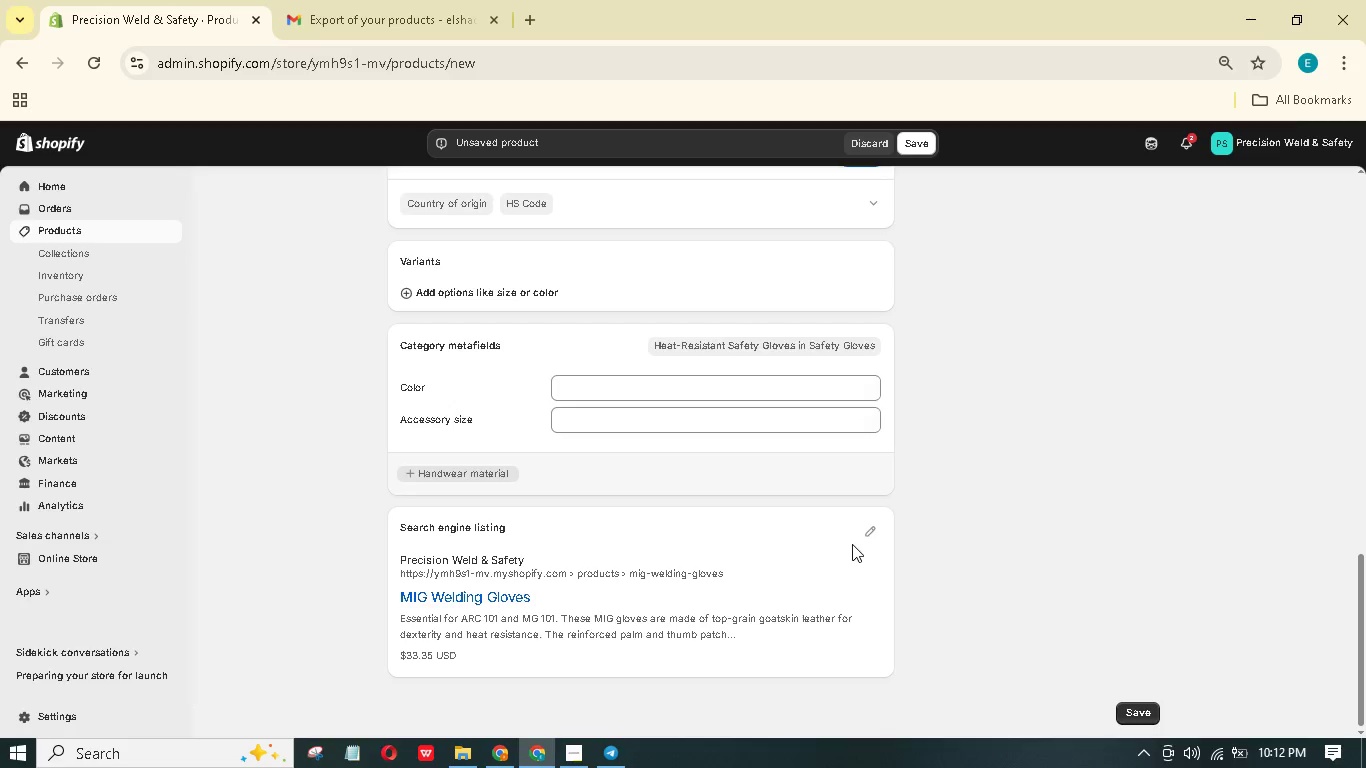 
left_click([863, 534])
 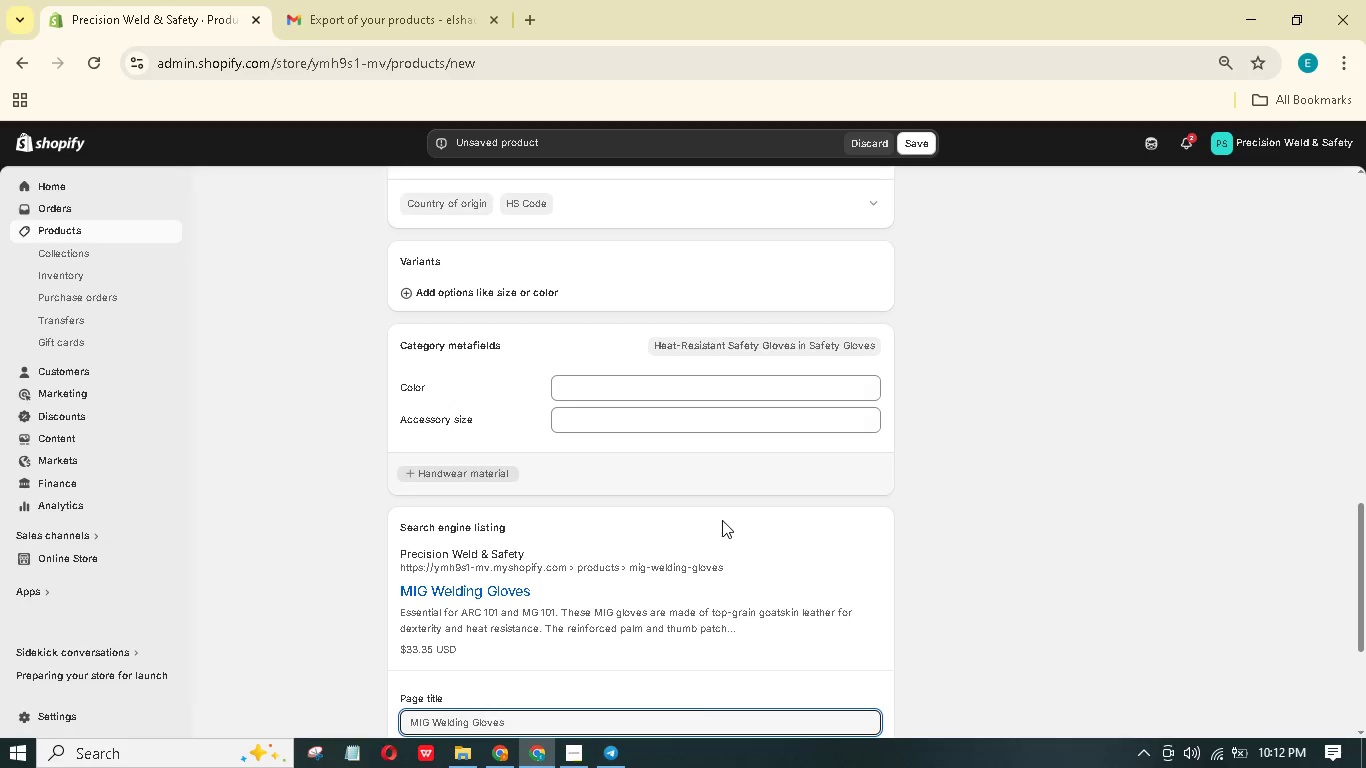 
scroll: coordinate [722, 520], scroll_direction: down, amount: 3.0
 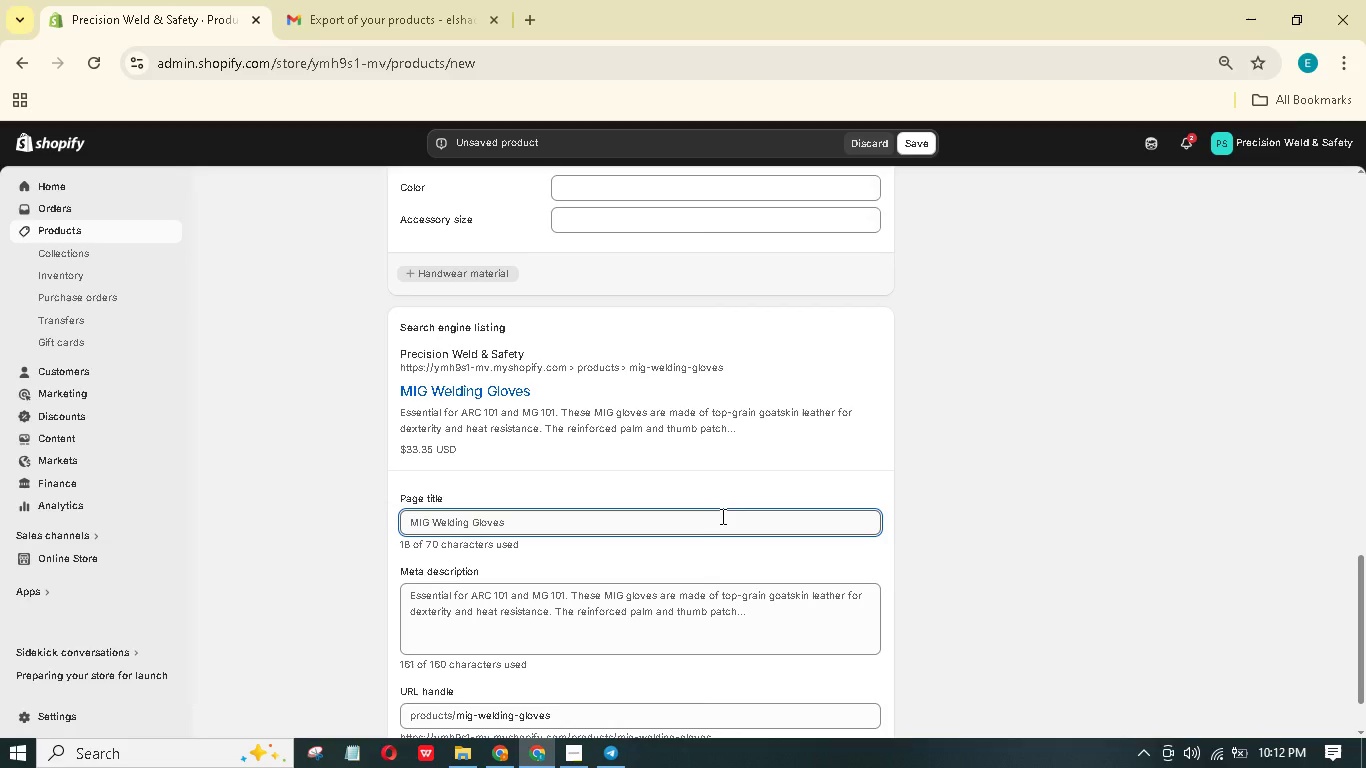 
left_click([721, 516])
 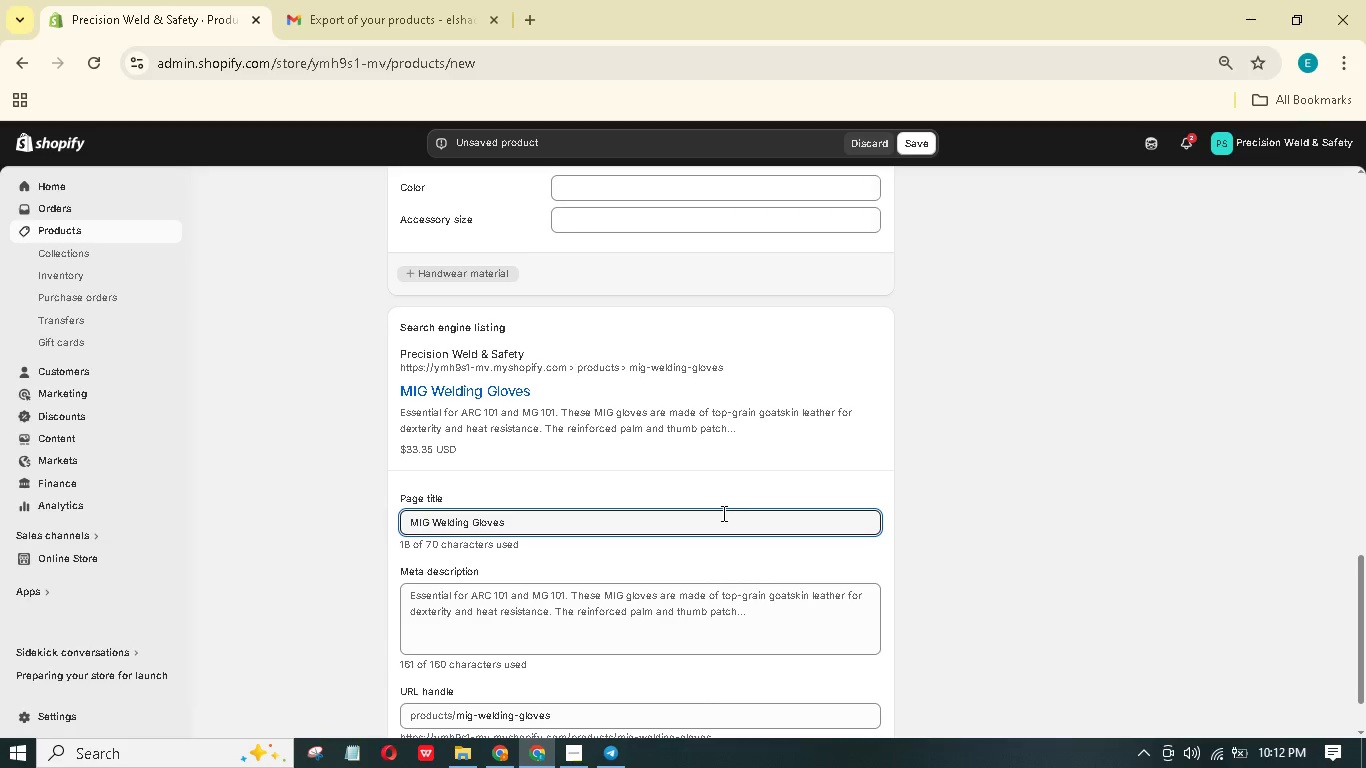 
type( | large)
 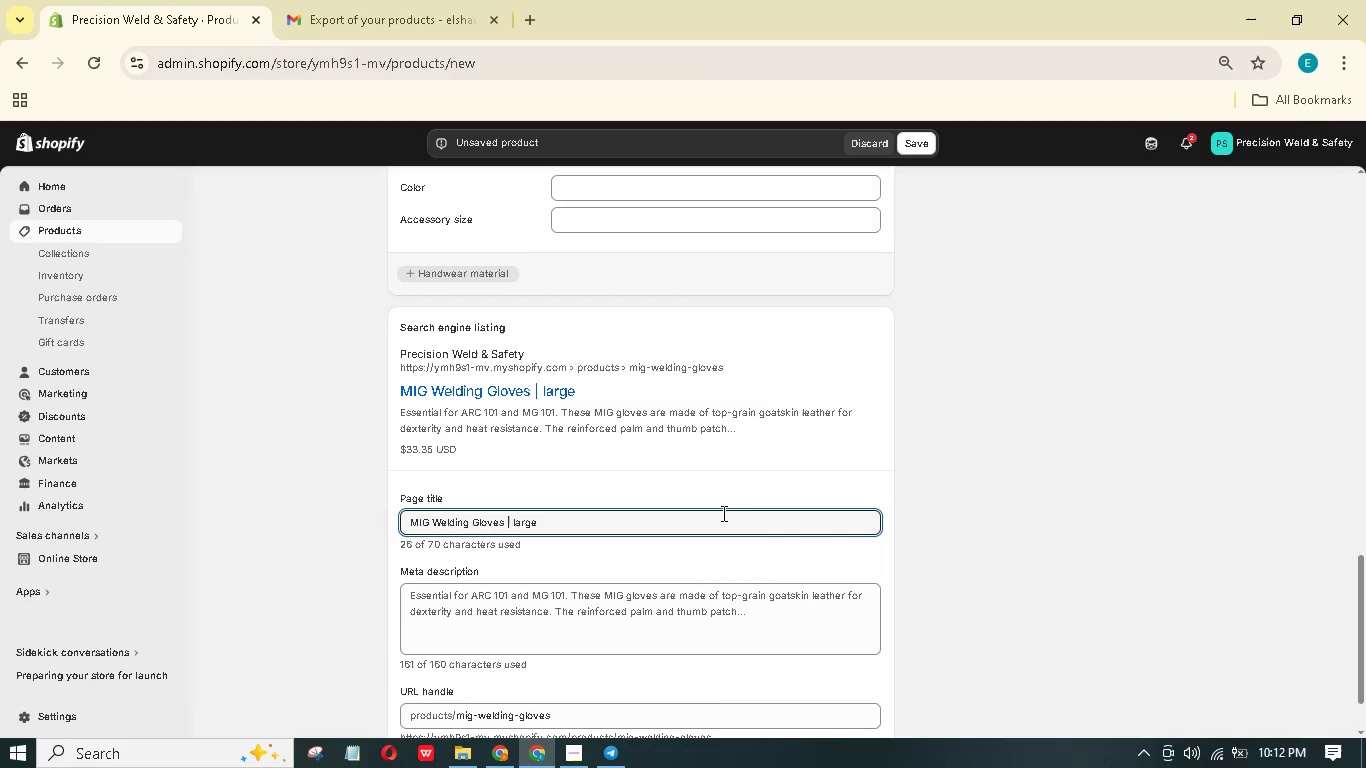 
key(ArrowLeft)
 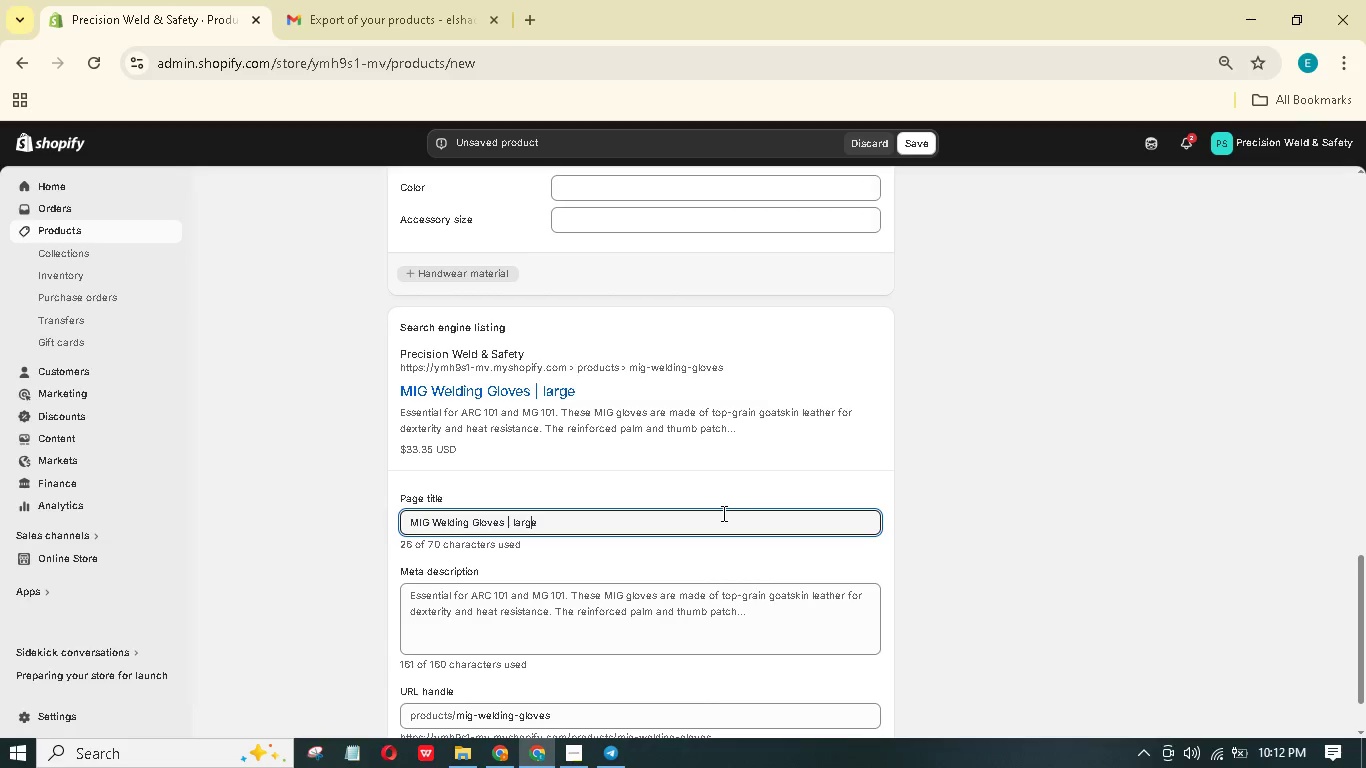 
key(ArrowLeft)
 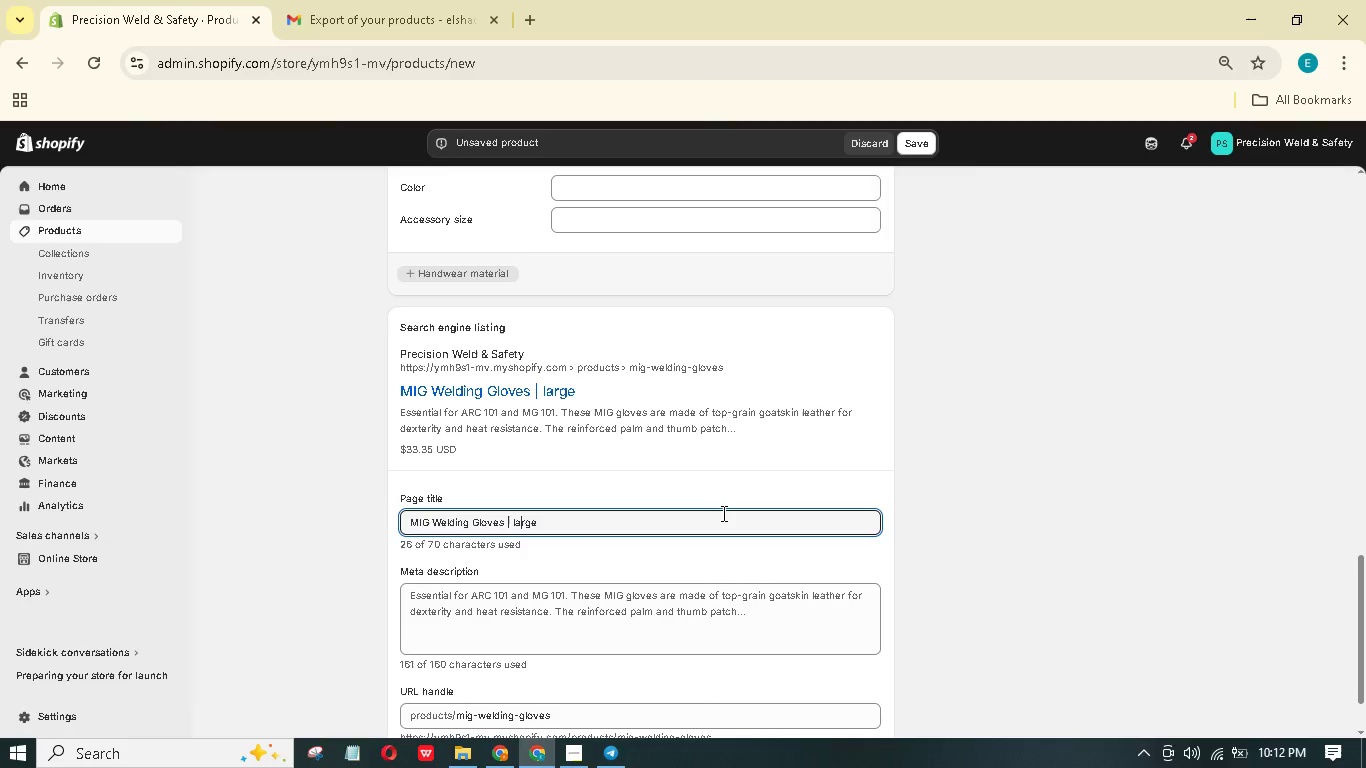 
key(ArrowLeft)
 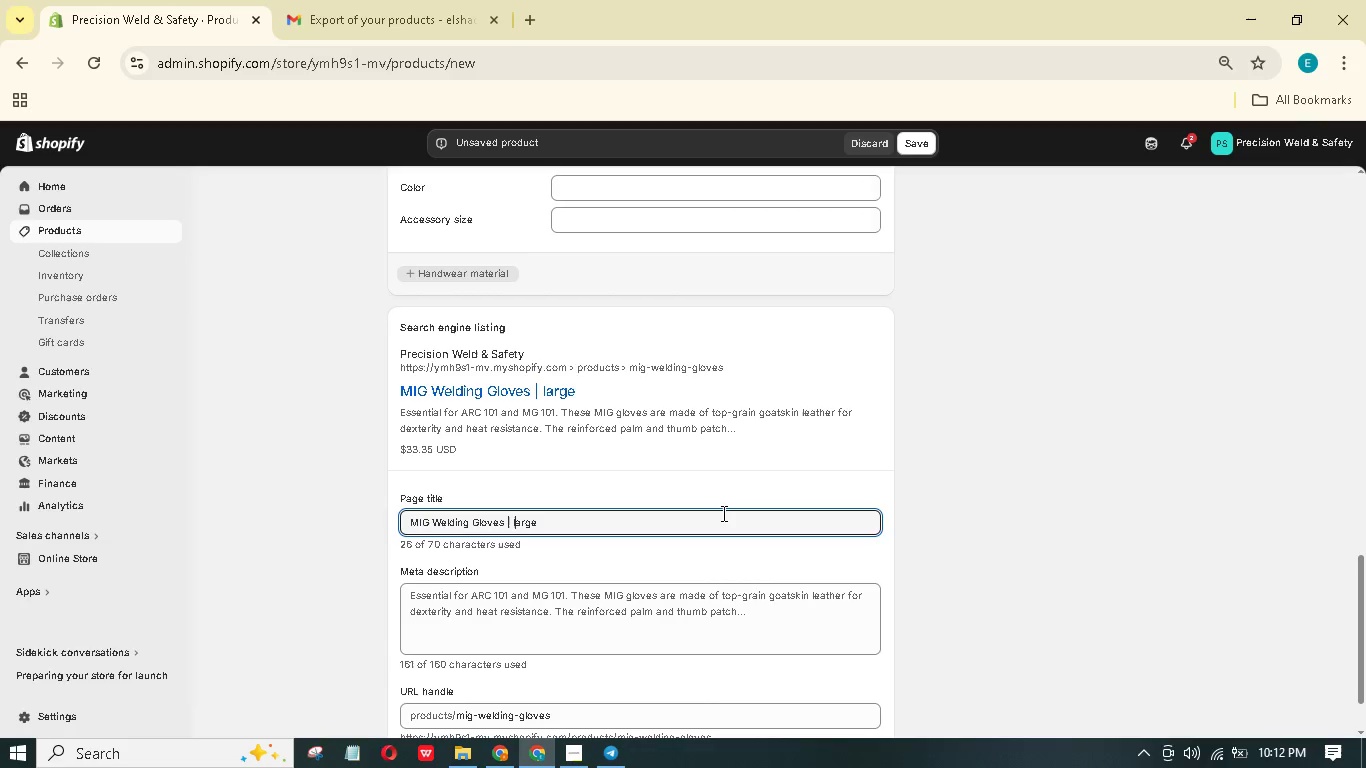 
key(ArrowLeft)
 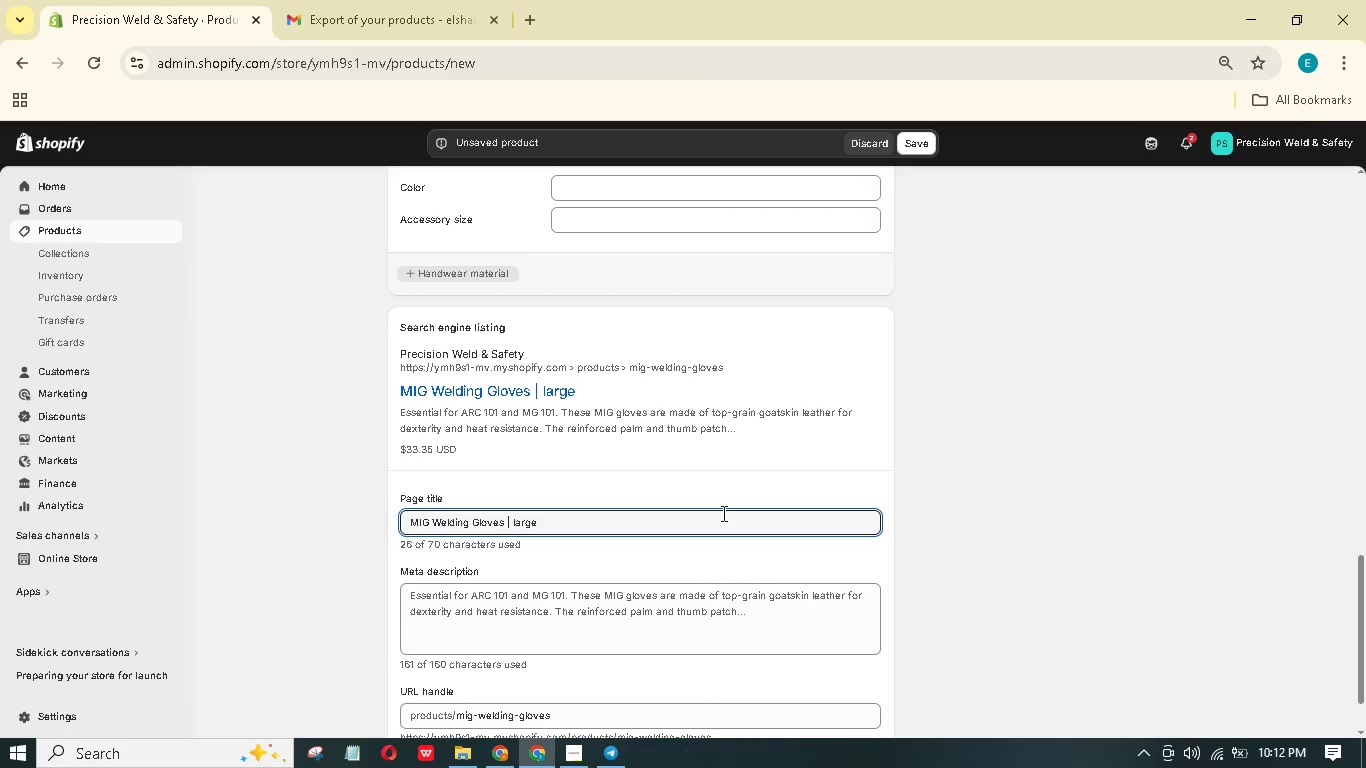 
key(Backspace)
type(L | Level 1 Safety)
 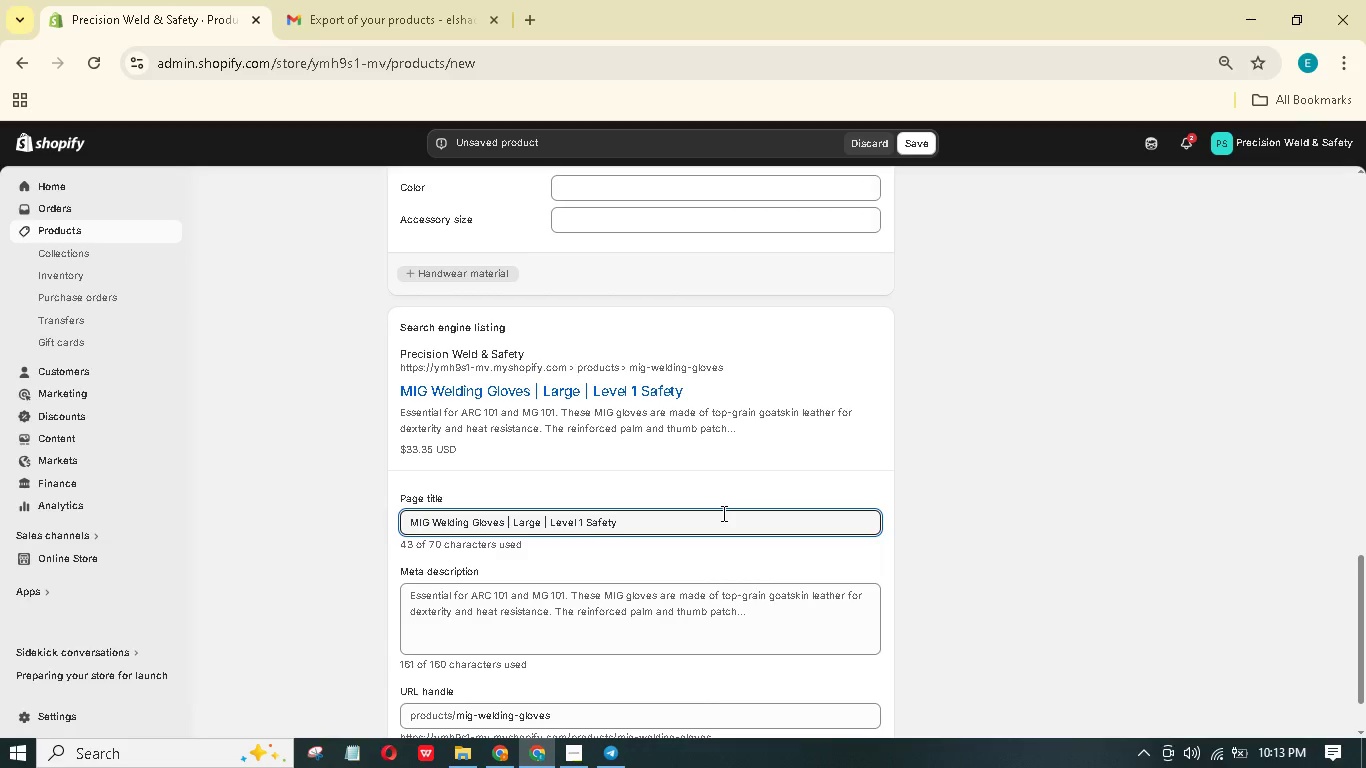 
 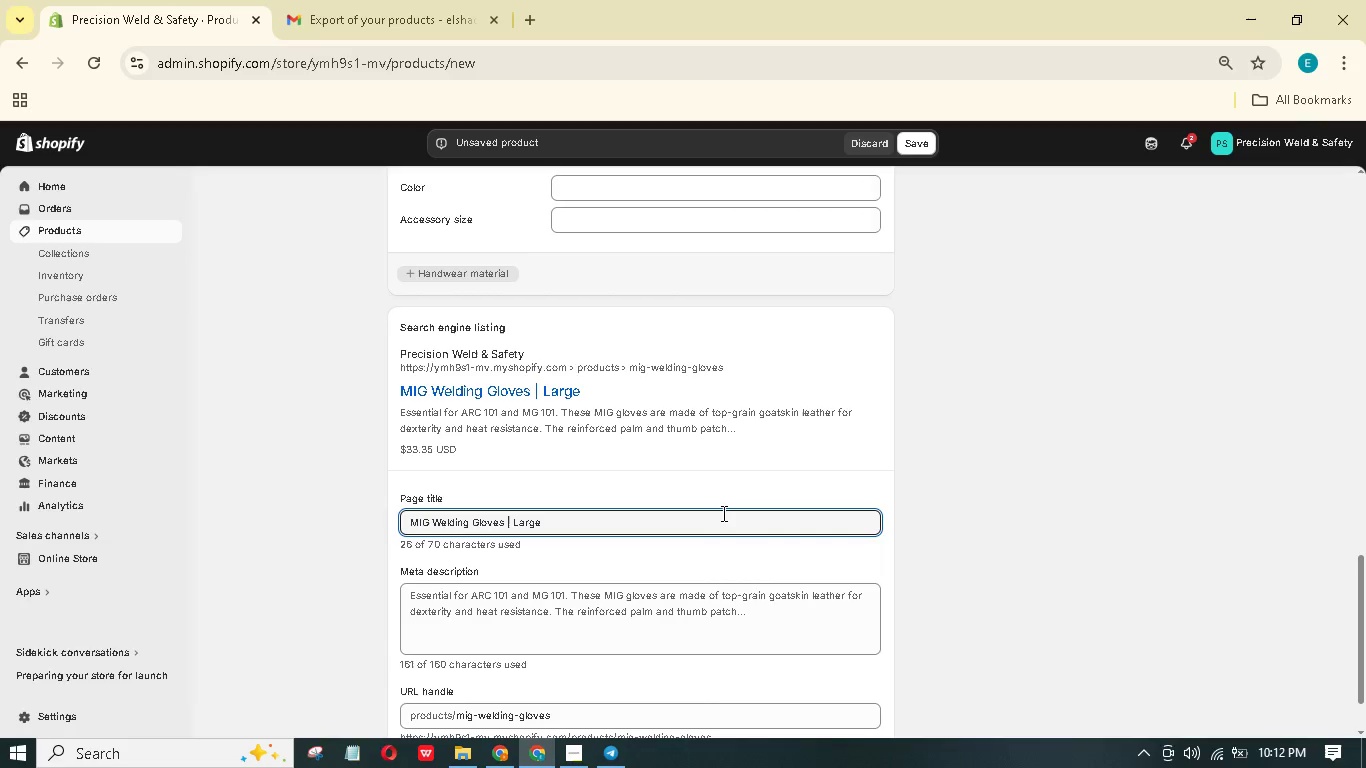 
hold_key(key=ArrowRight, duration=0.66)
 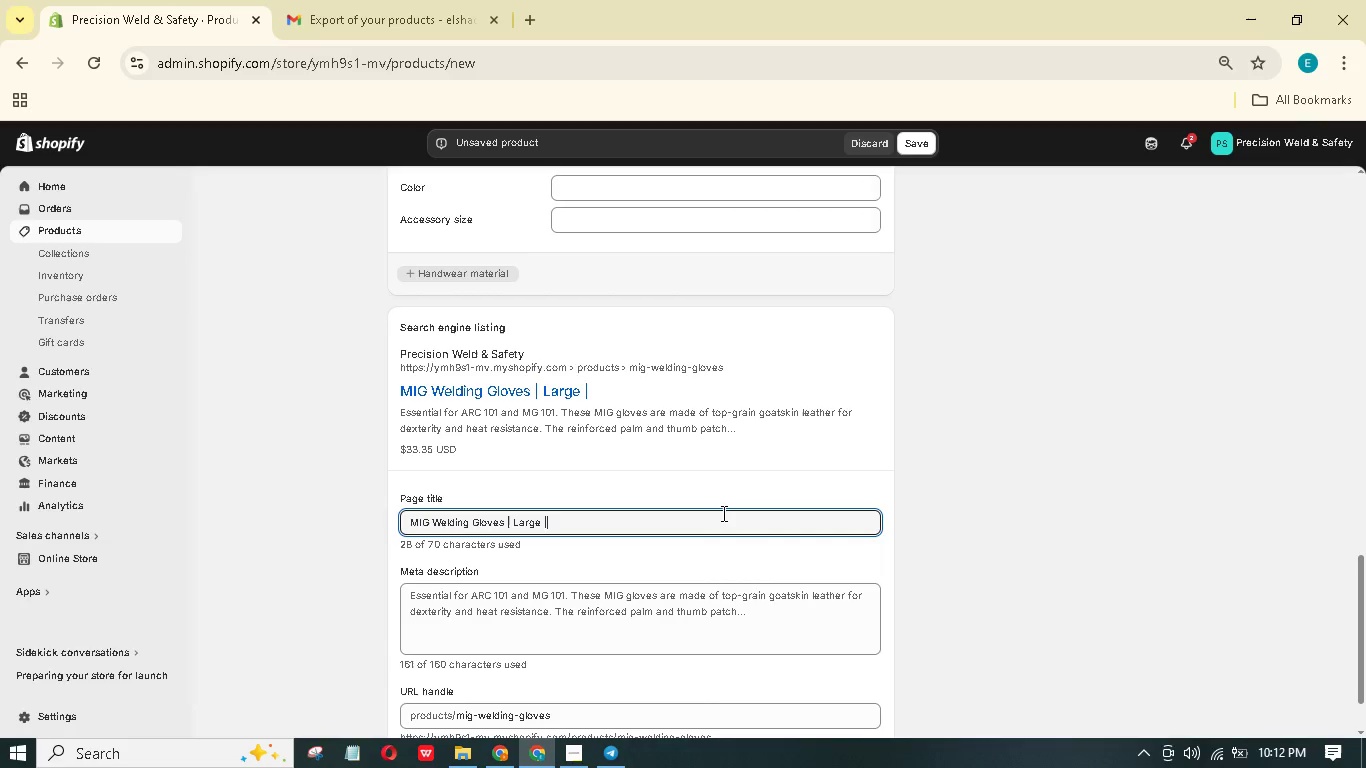 
left_click([744, 590])
 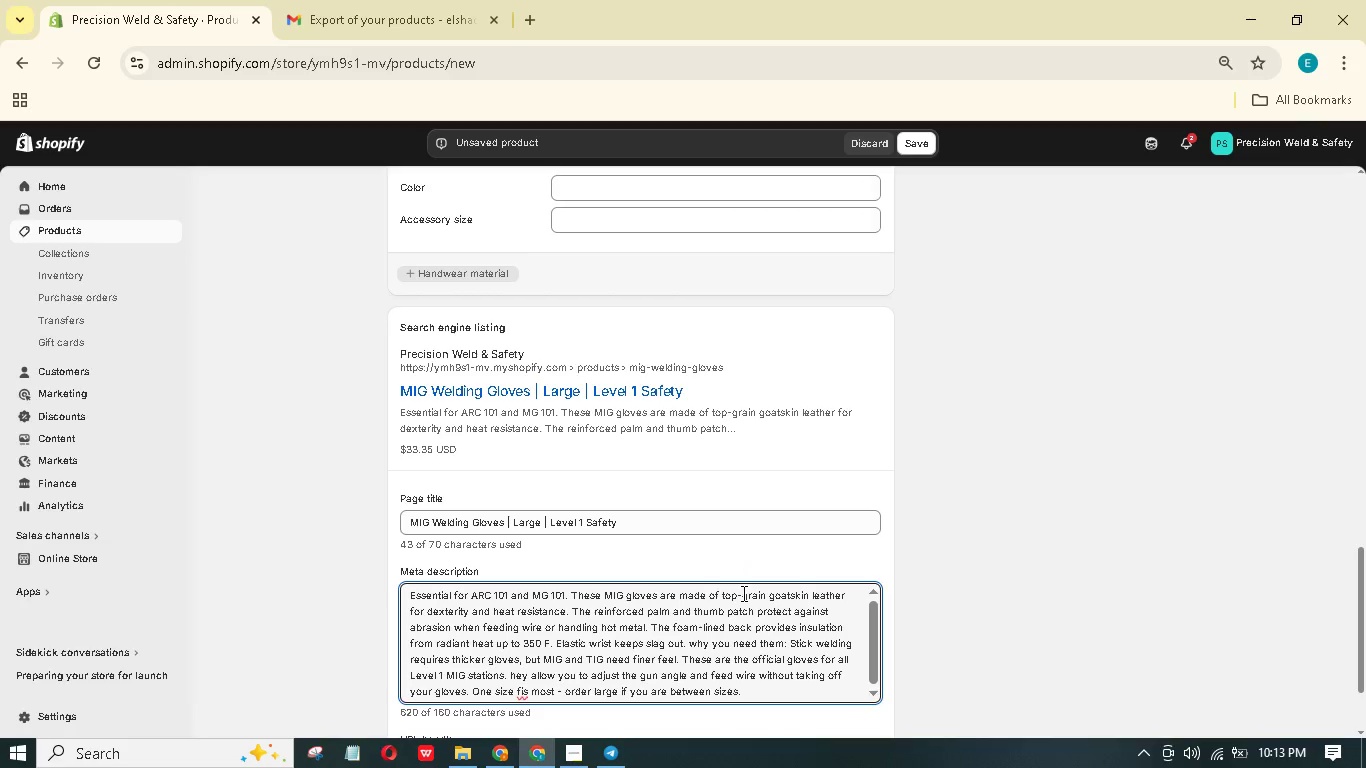 
key(Control+A)
 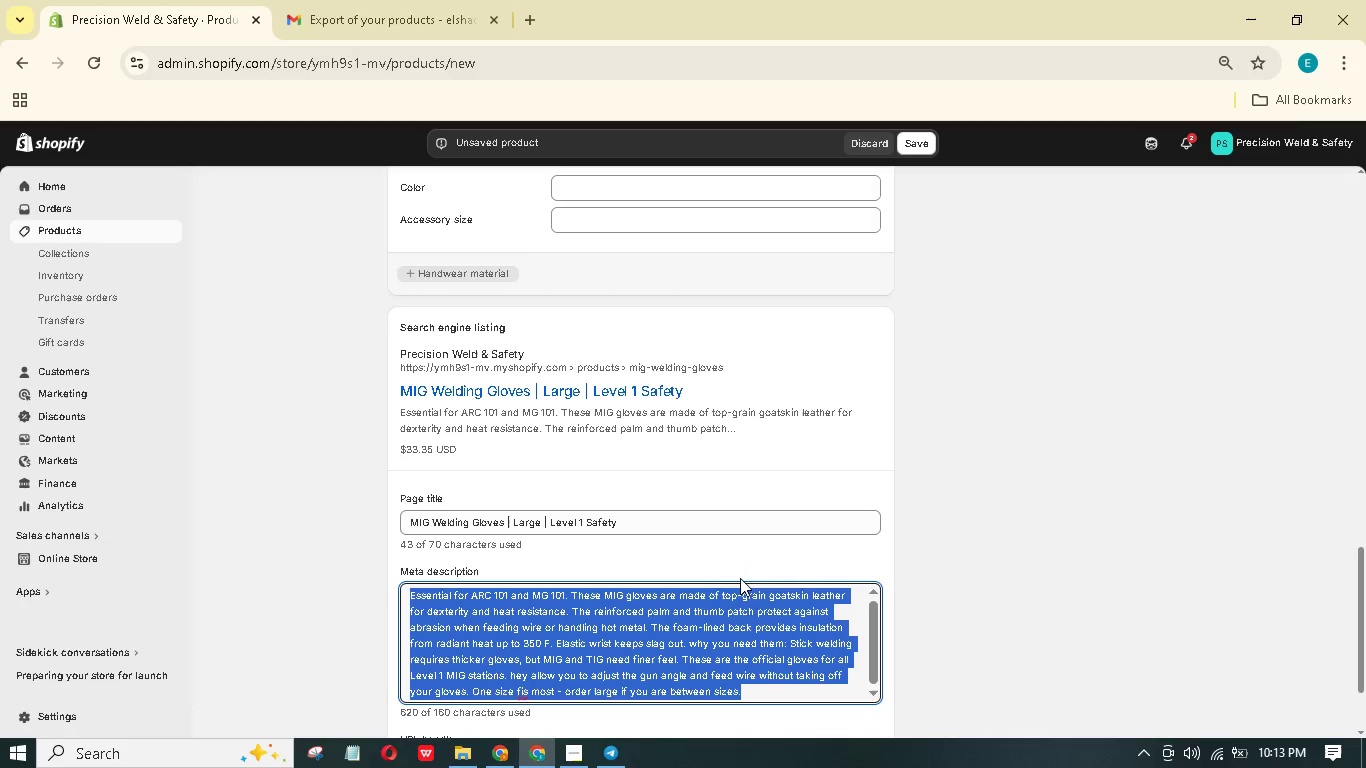 
key(Backspace)
 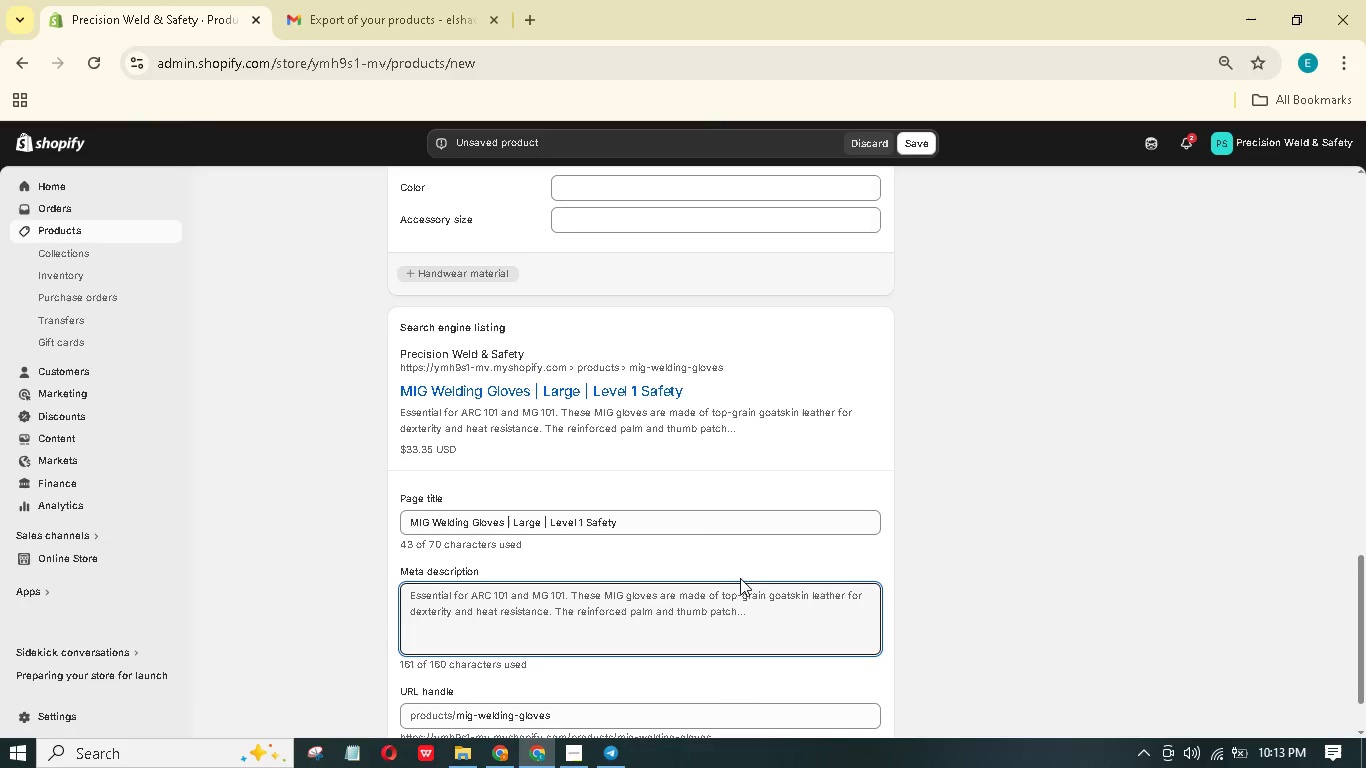 
wait(5.7)
 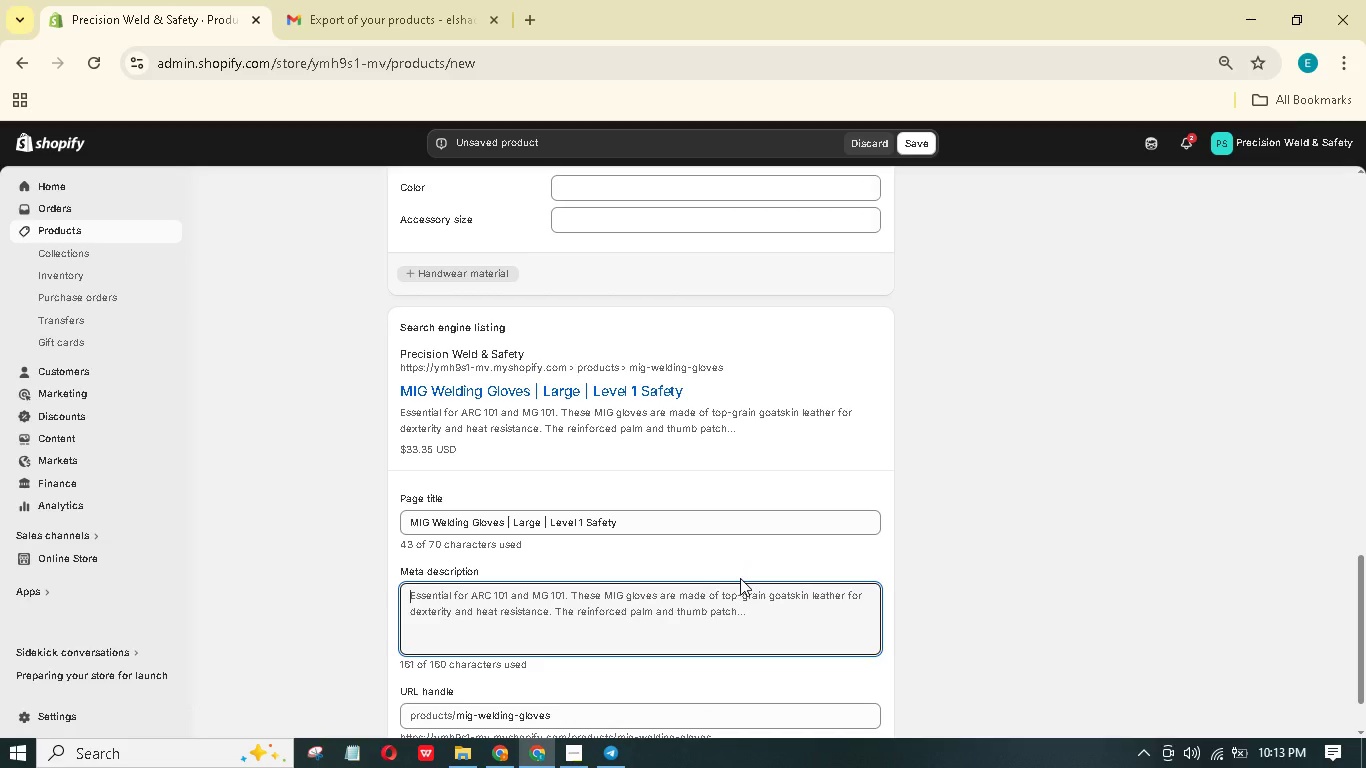 
type(MIG welding gloves, large, goatskin)
 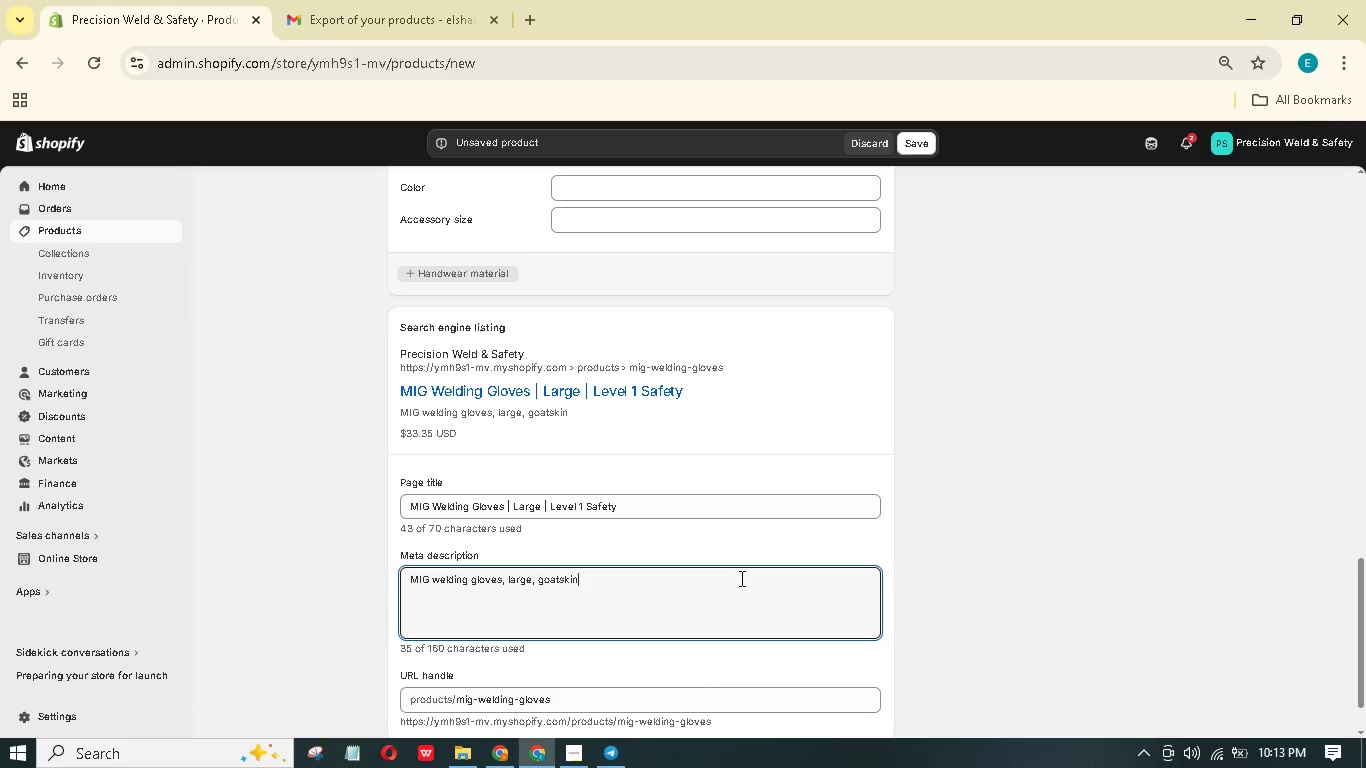 
type( leather. Required for ARC 101 & MIG 101)
 